 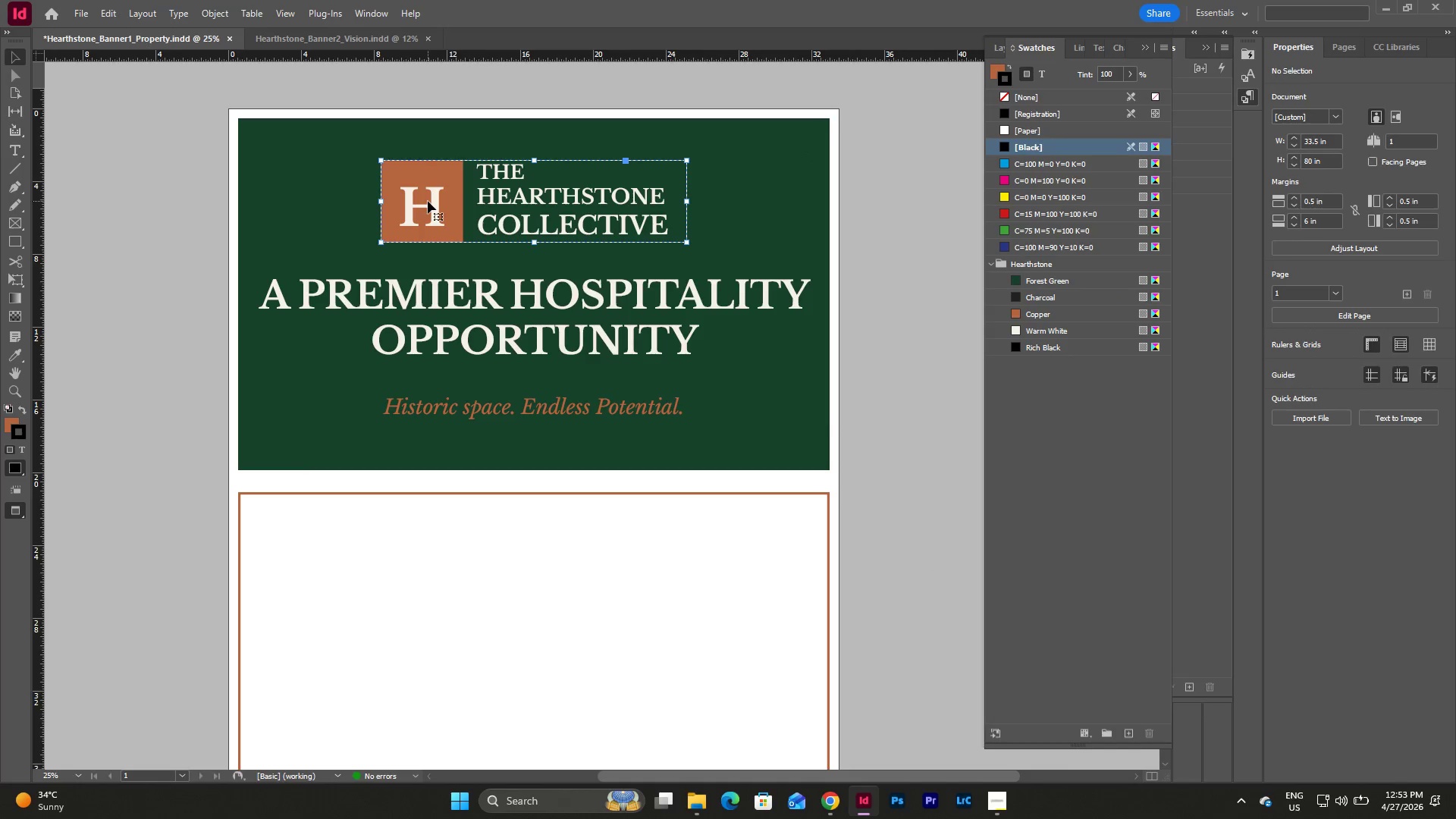 
left_click([429, 201])
 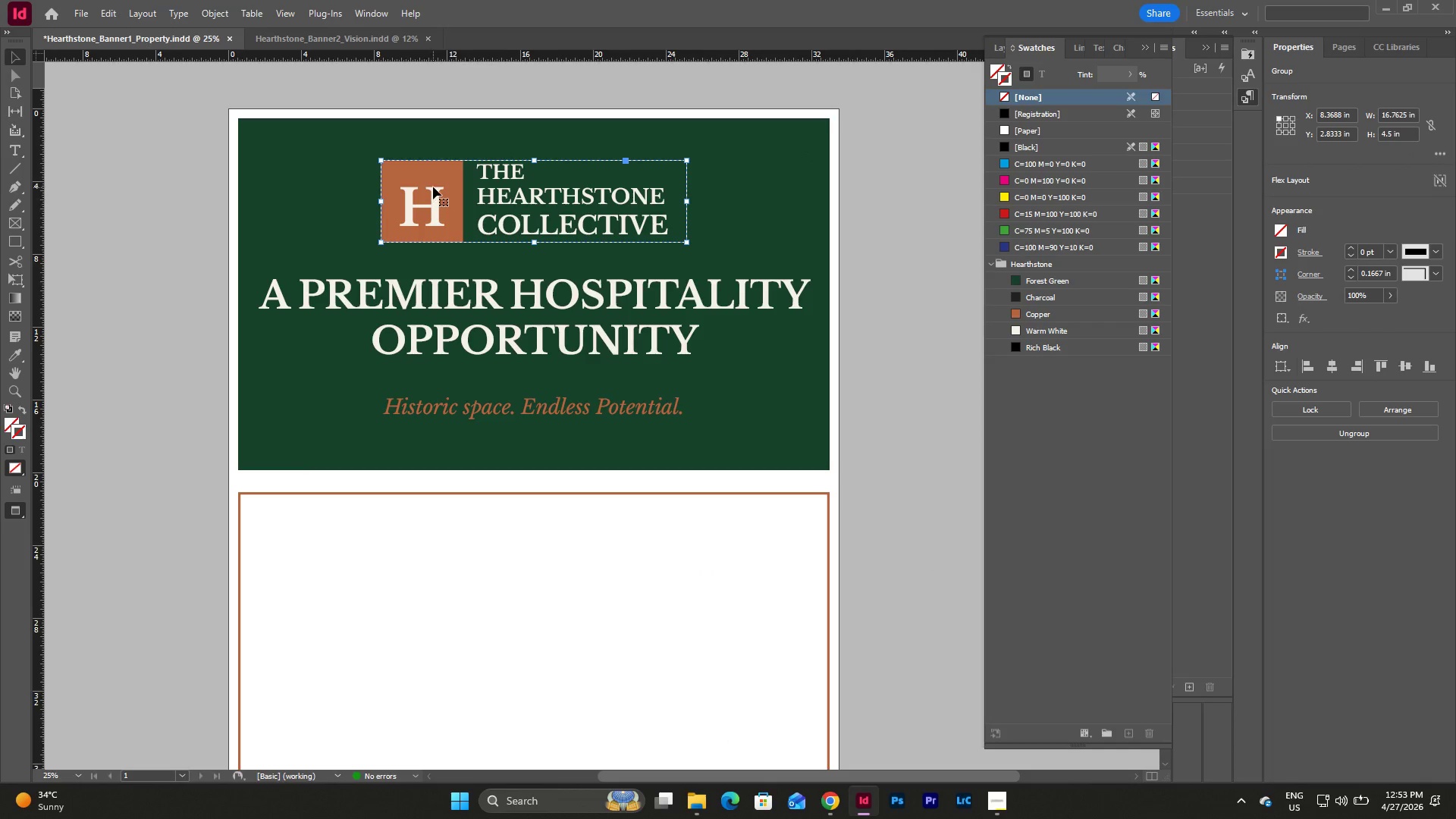 
left_click([434, 186])
 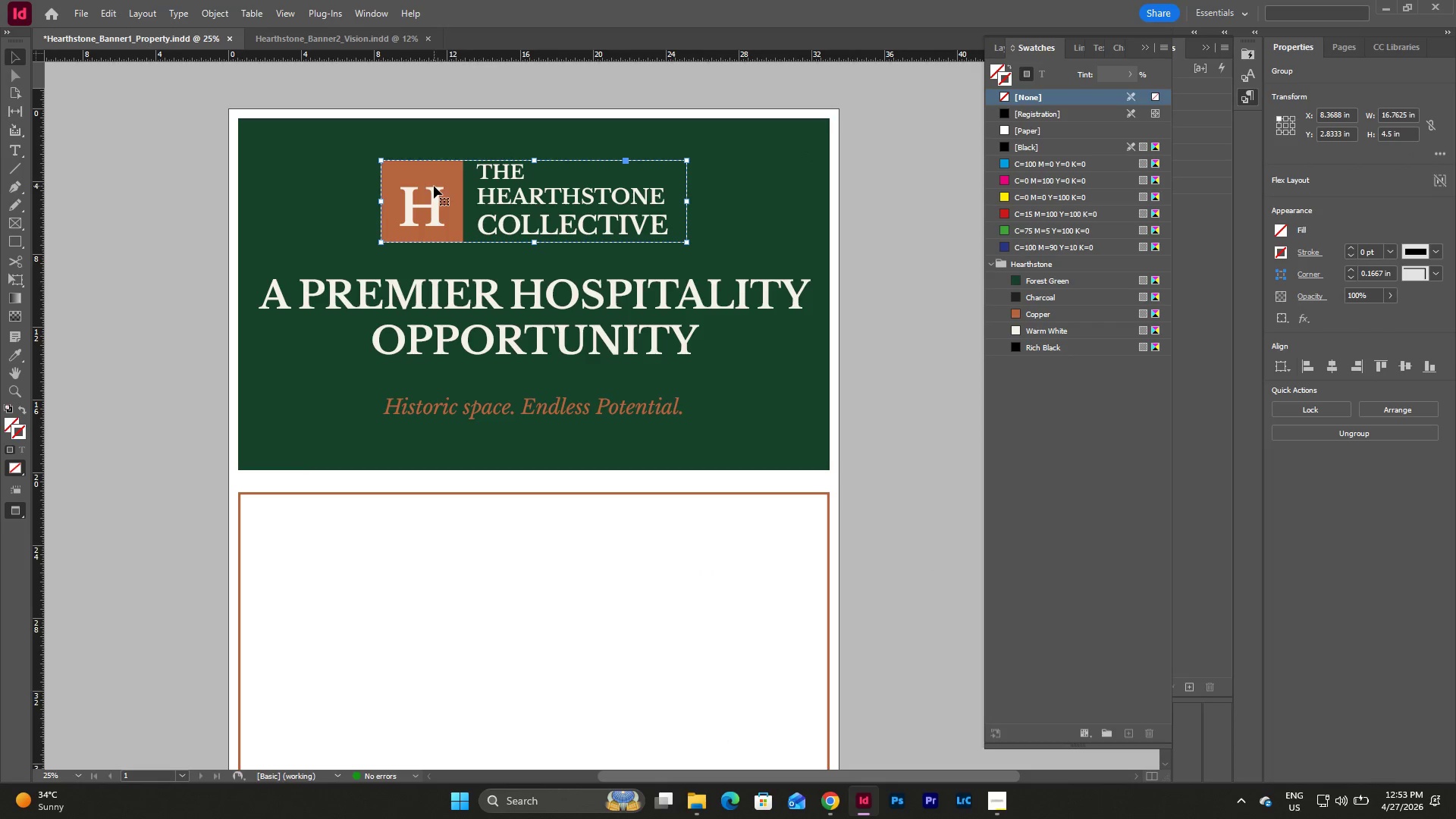 
key(Escape)
 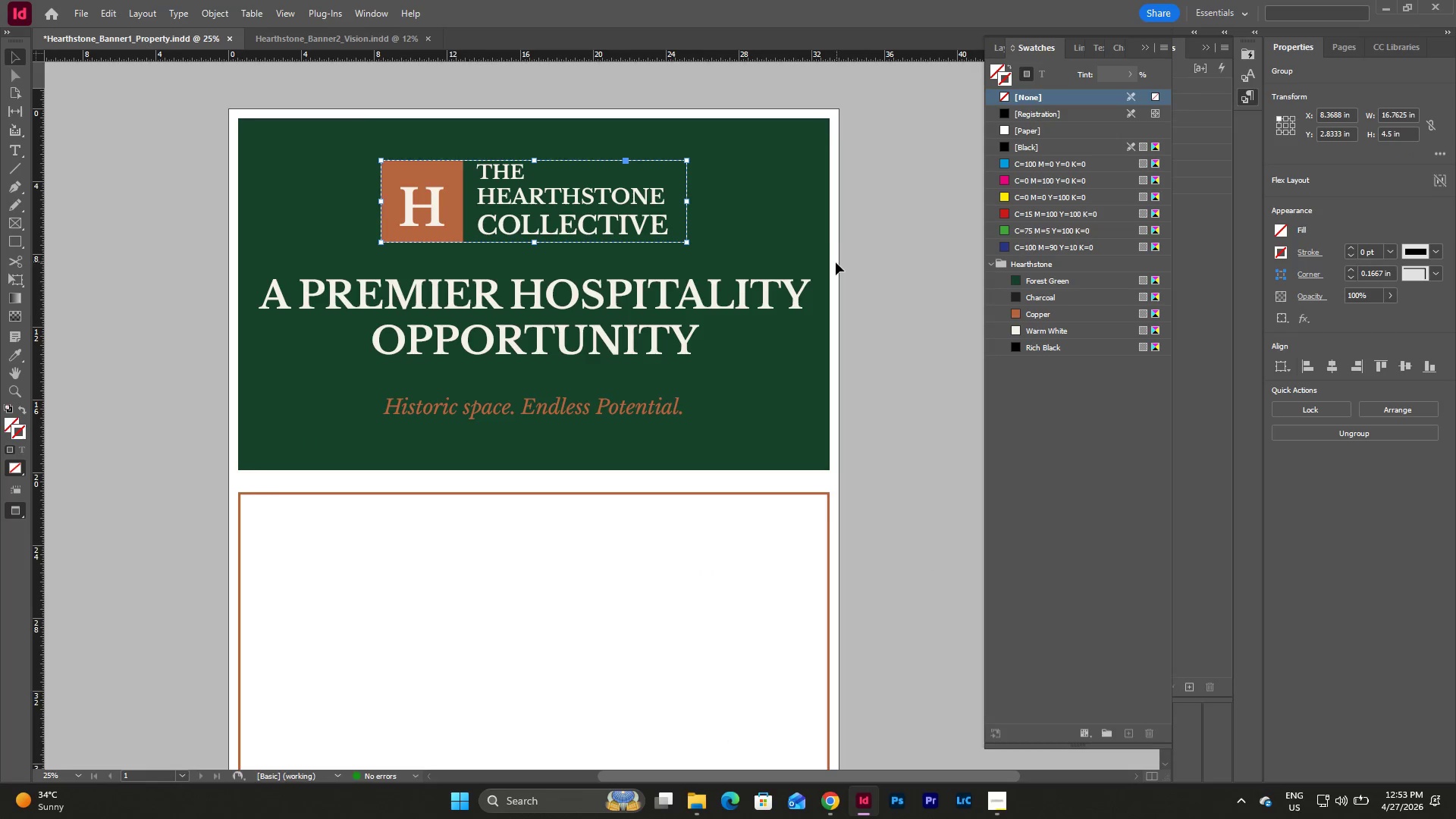 
left_click([836, 263])
 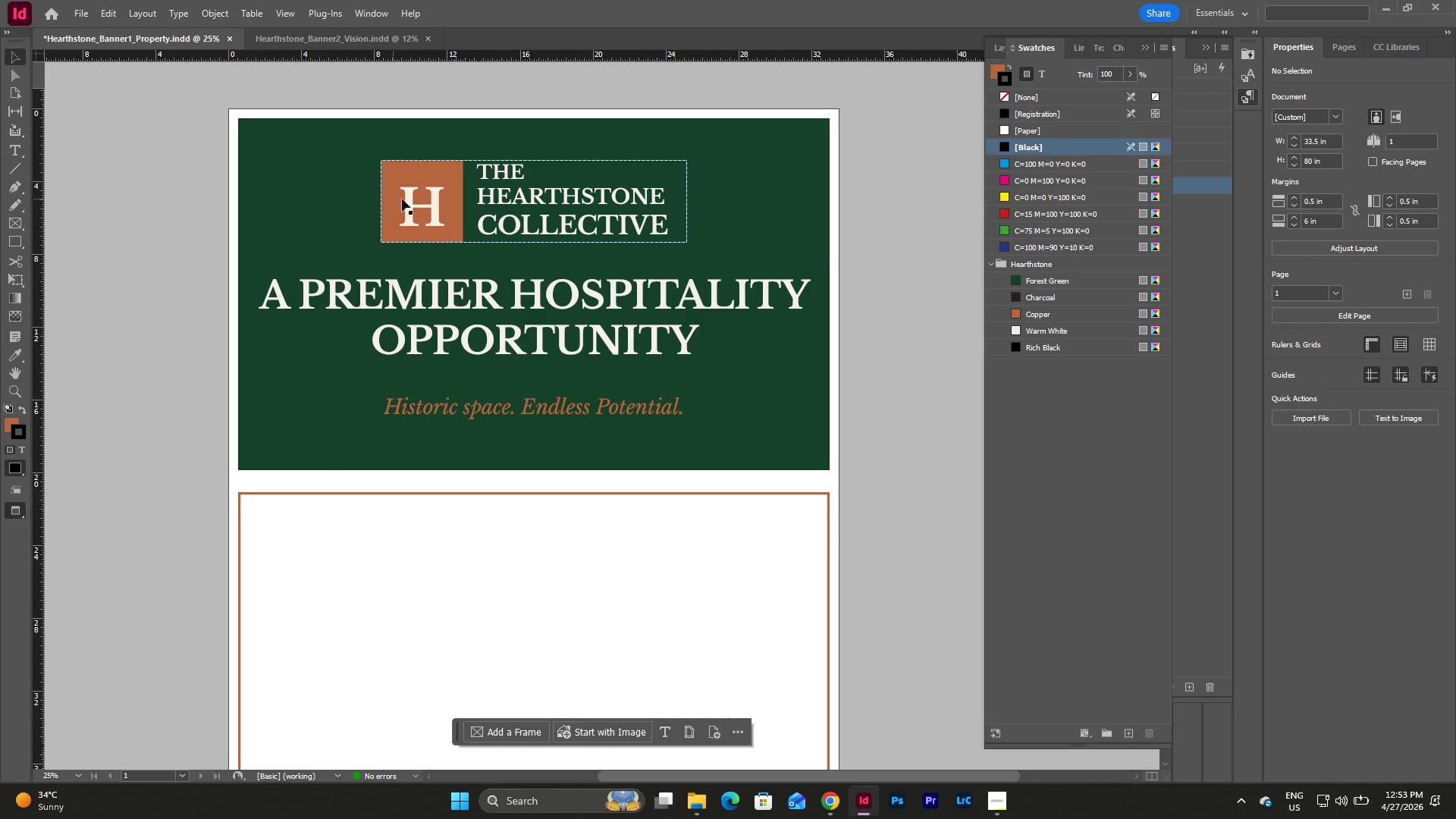 
double_click([431, 199])
 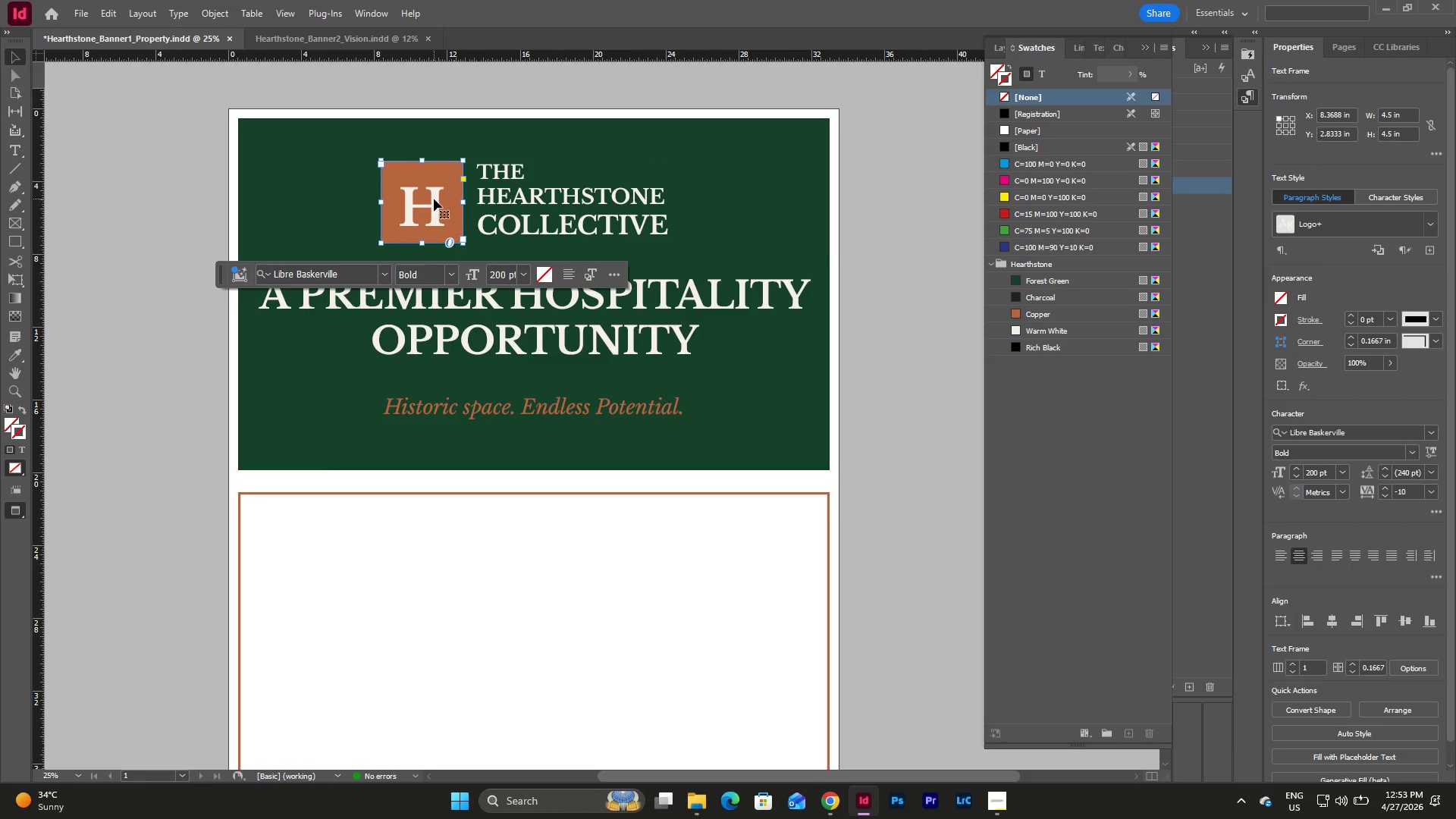 
double_click([434, 199])
 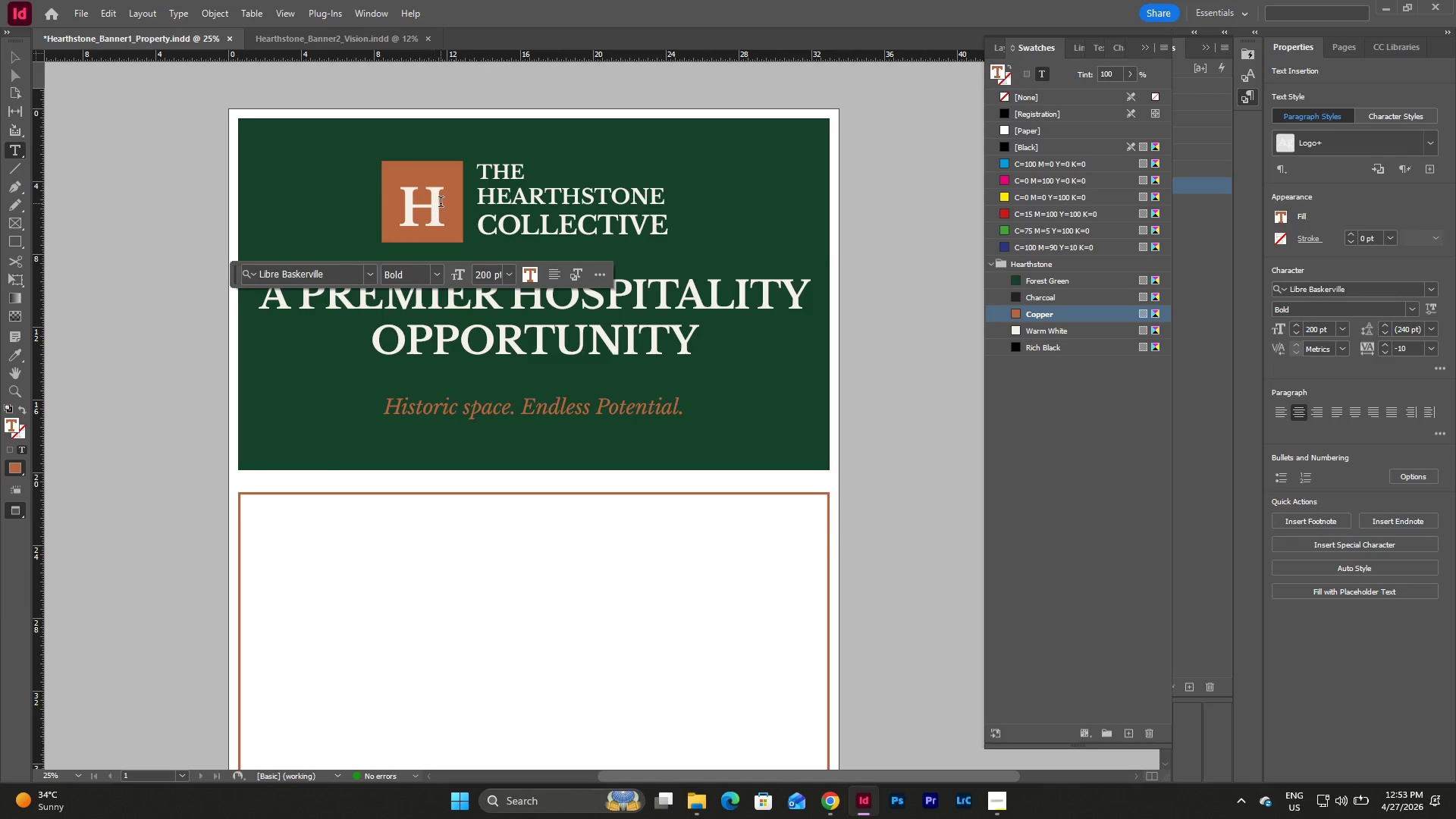 
left_click_drag(start_coordinate=[441, 203], to_coordinate=[396, 212])
 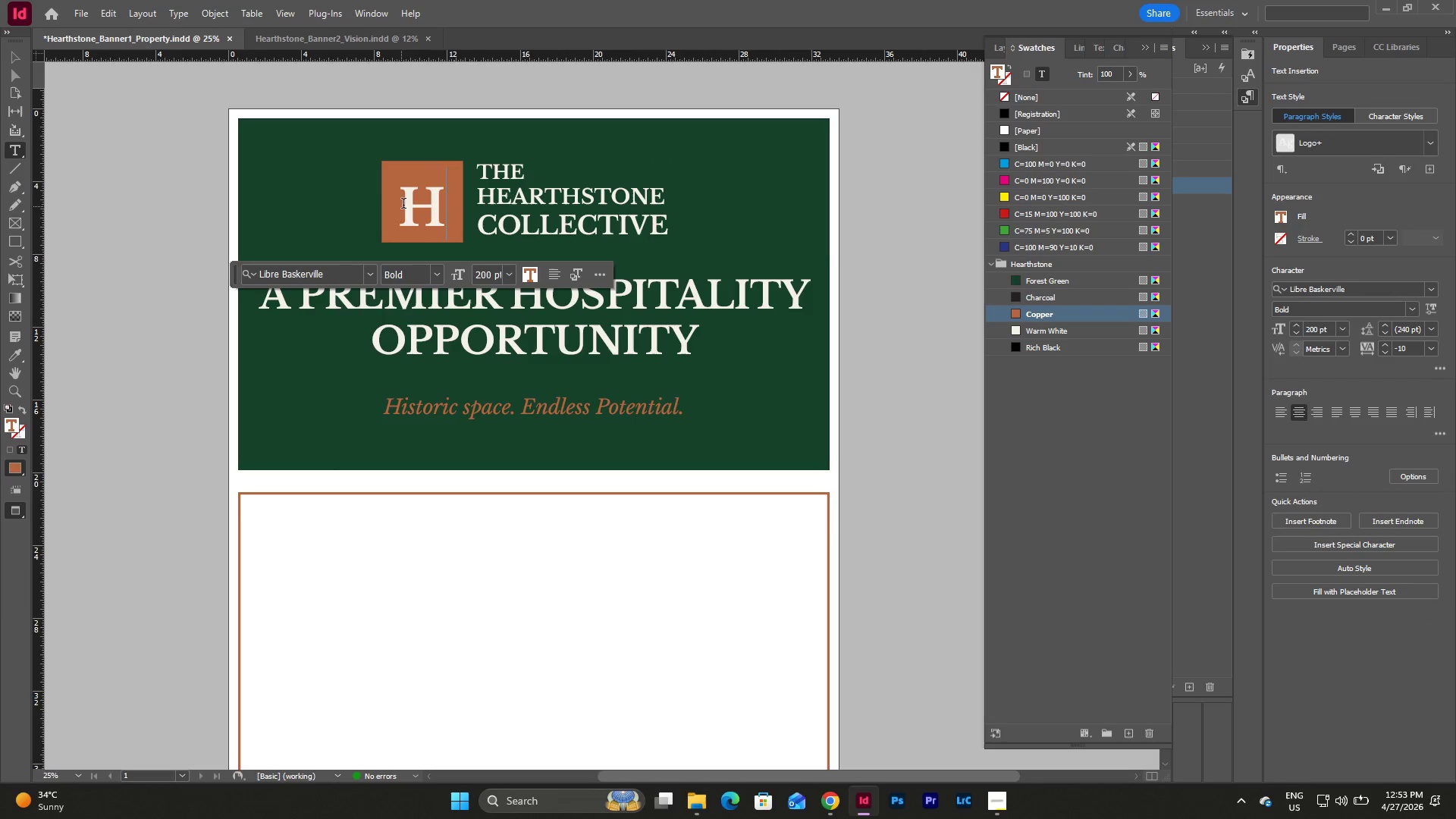 
left_click_drag(start_coordinate=[404, 205], to_coordinate=[446, 207])
 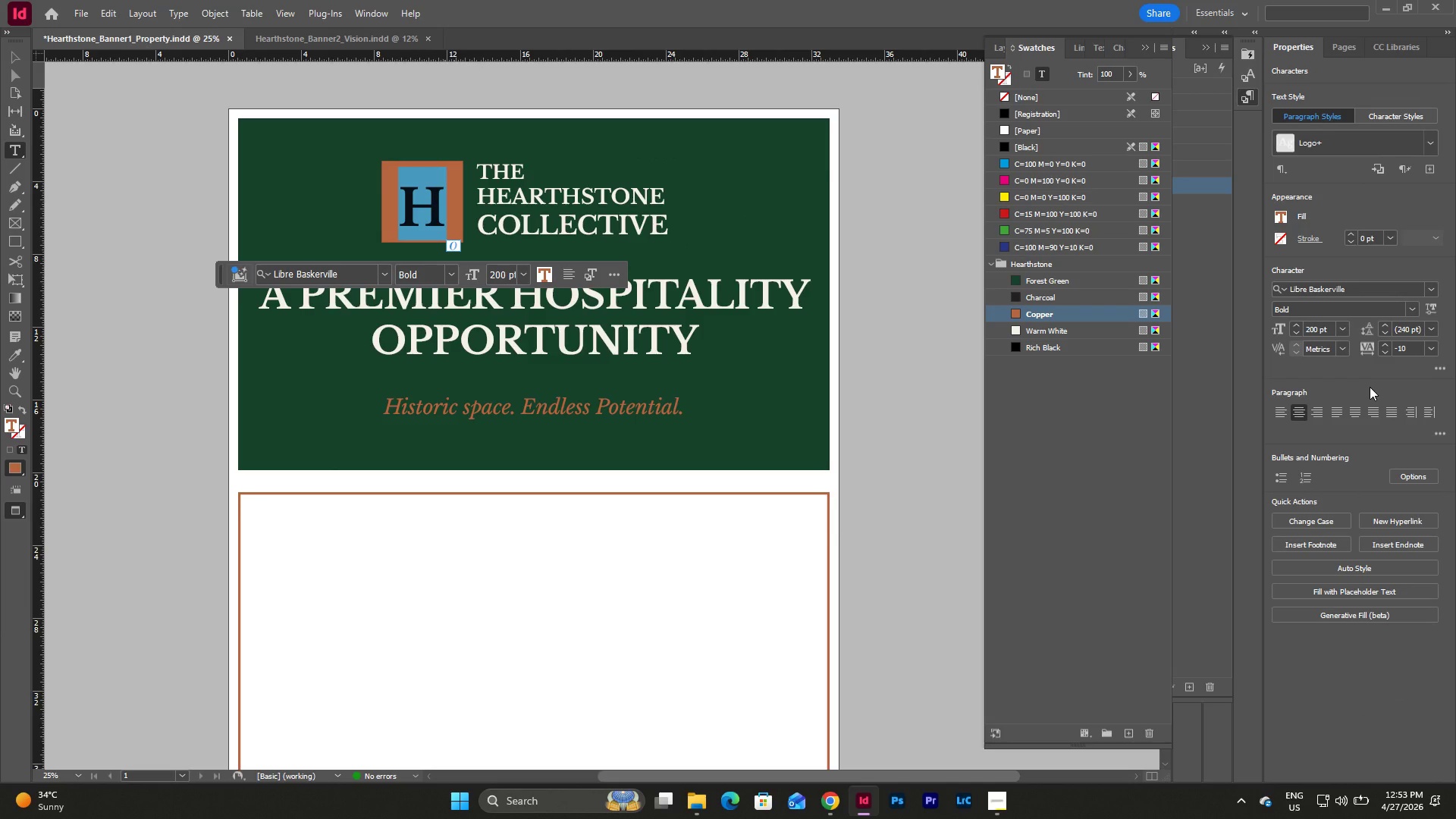 
wait(5.52)
 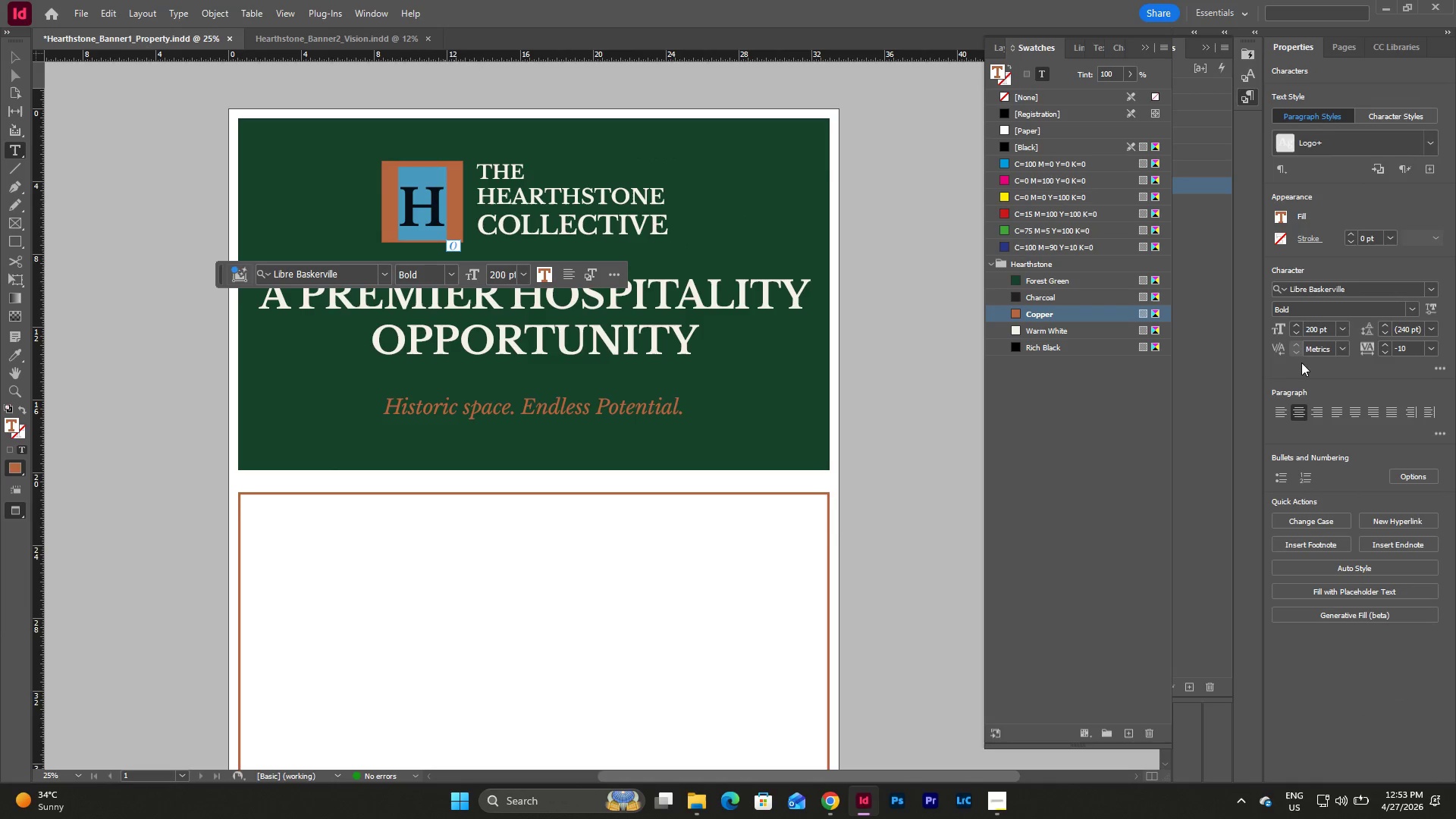 
scroll: coordinate [1363, 451], scroll_direction: down, amount: 1.0
 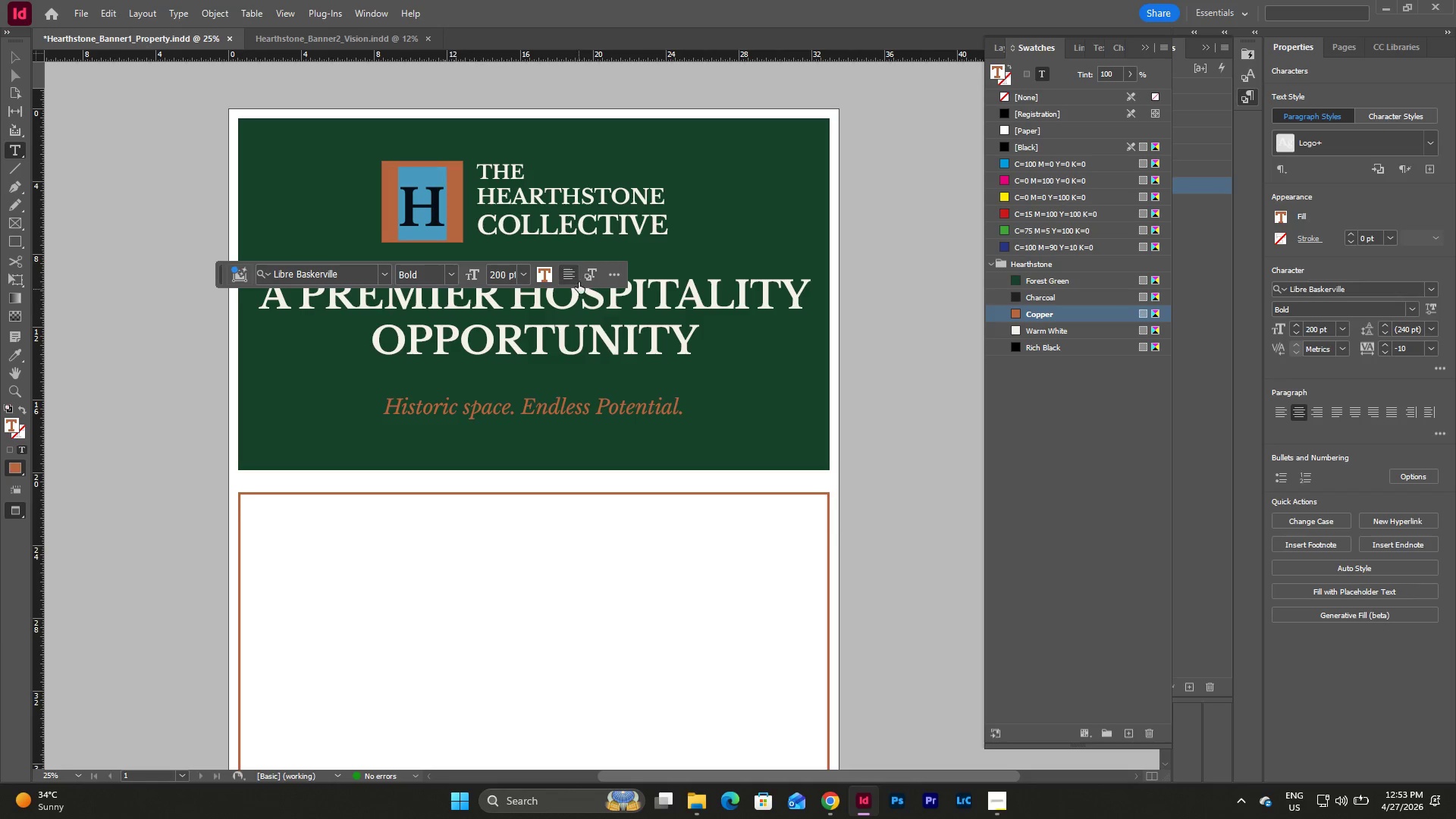 
left_click([573, 278])
 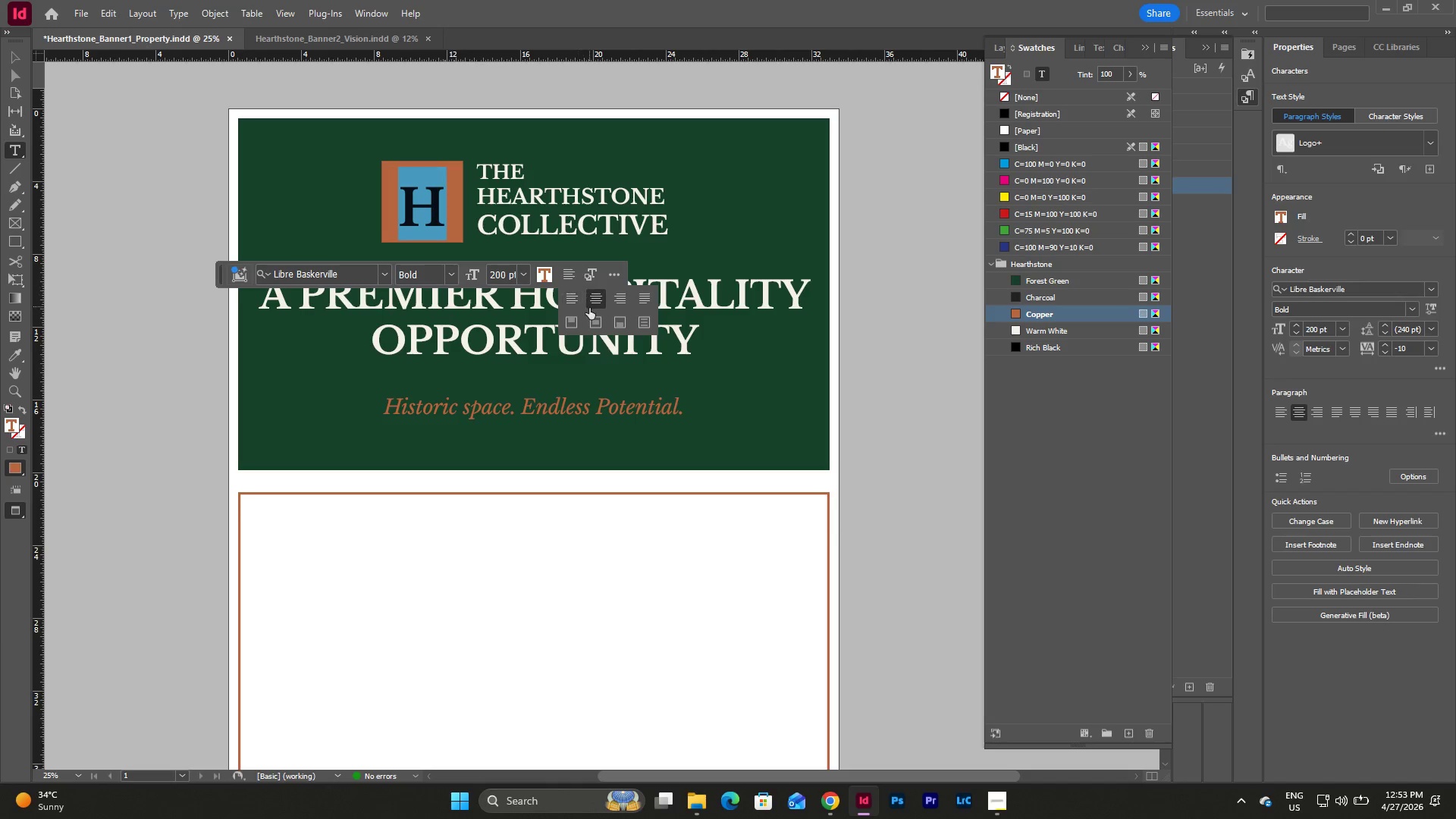 
left_click([595, 321])
 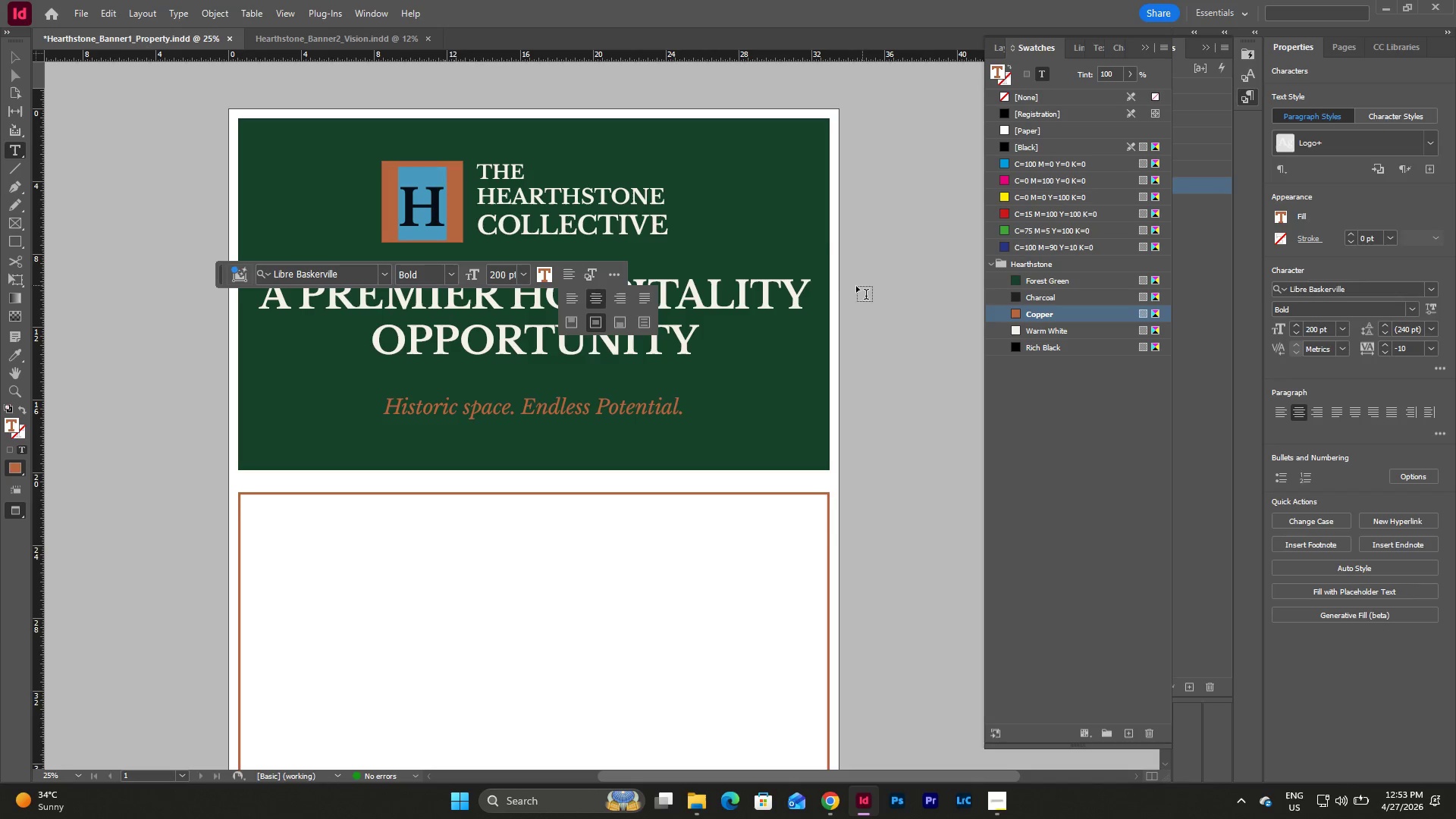 
key(Escape)
 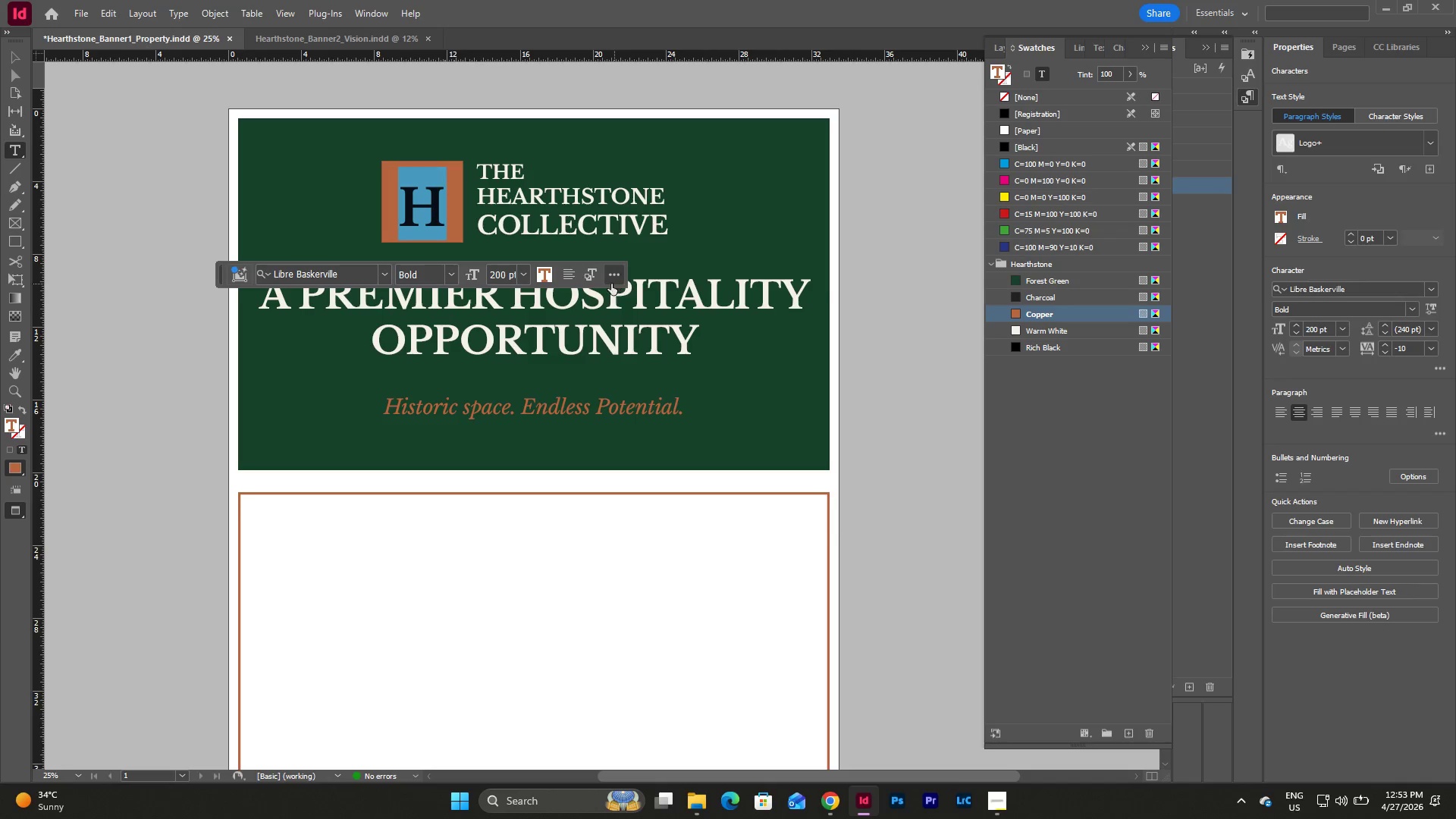 
left_click([573, 276])
 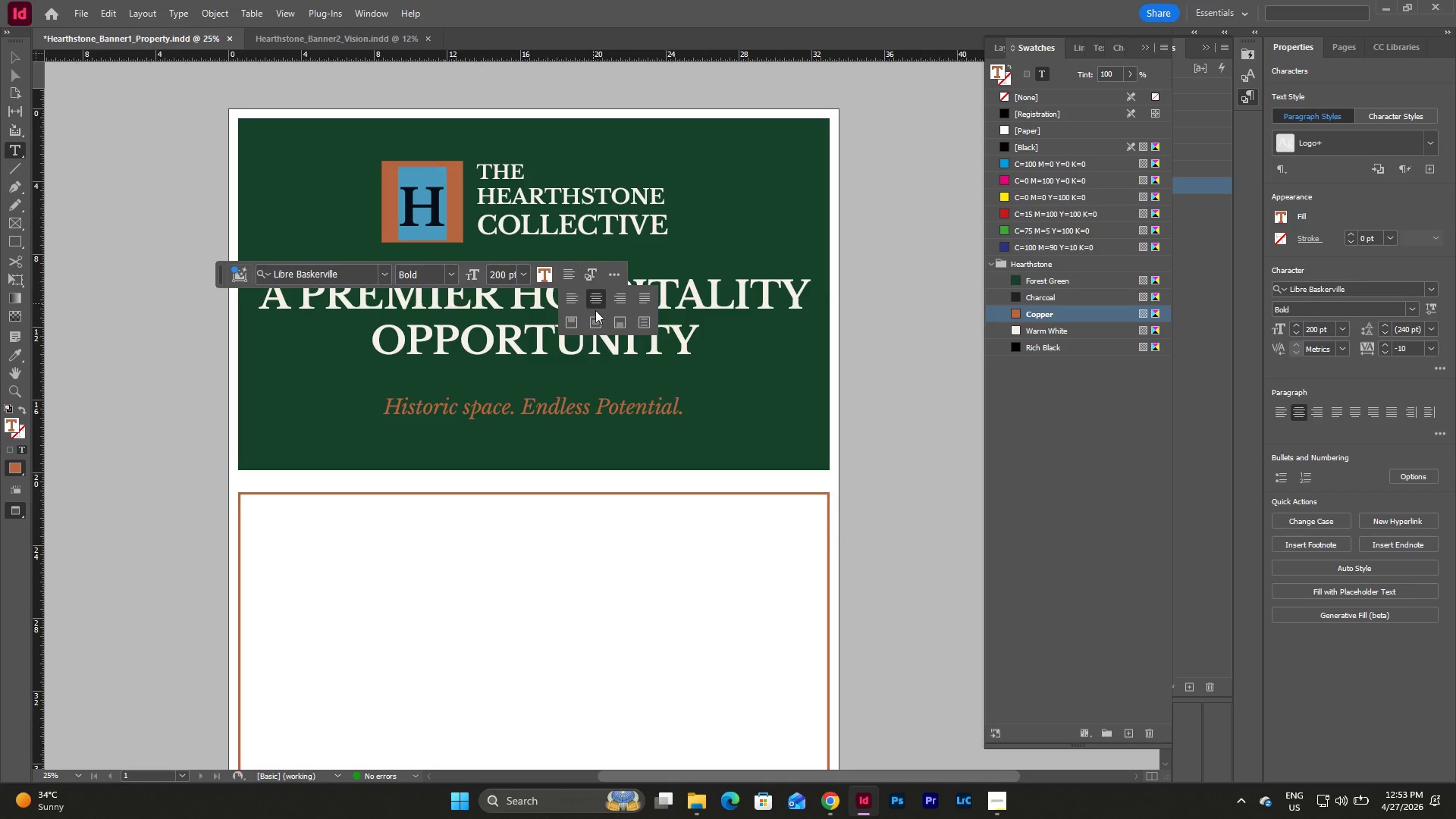 
left_click([597, 319])
 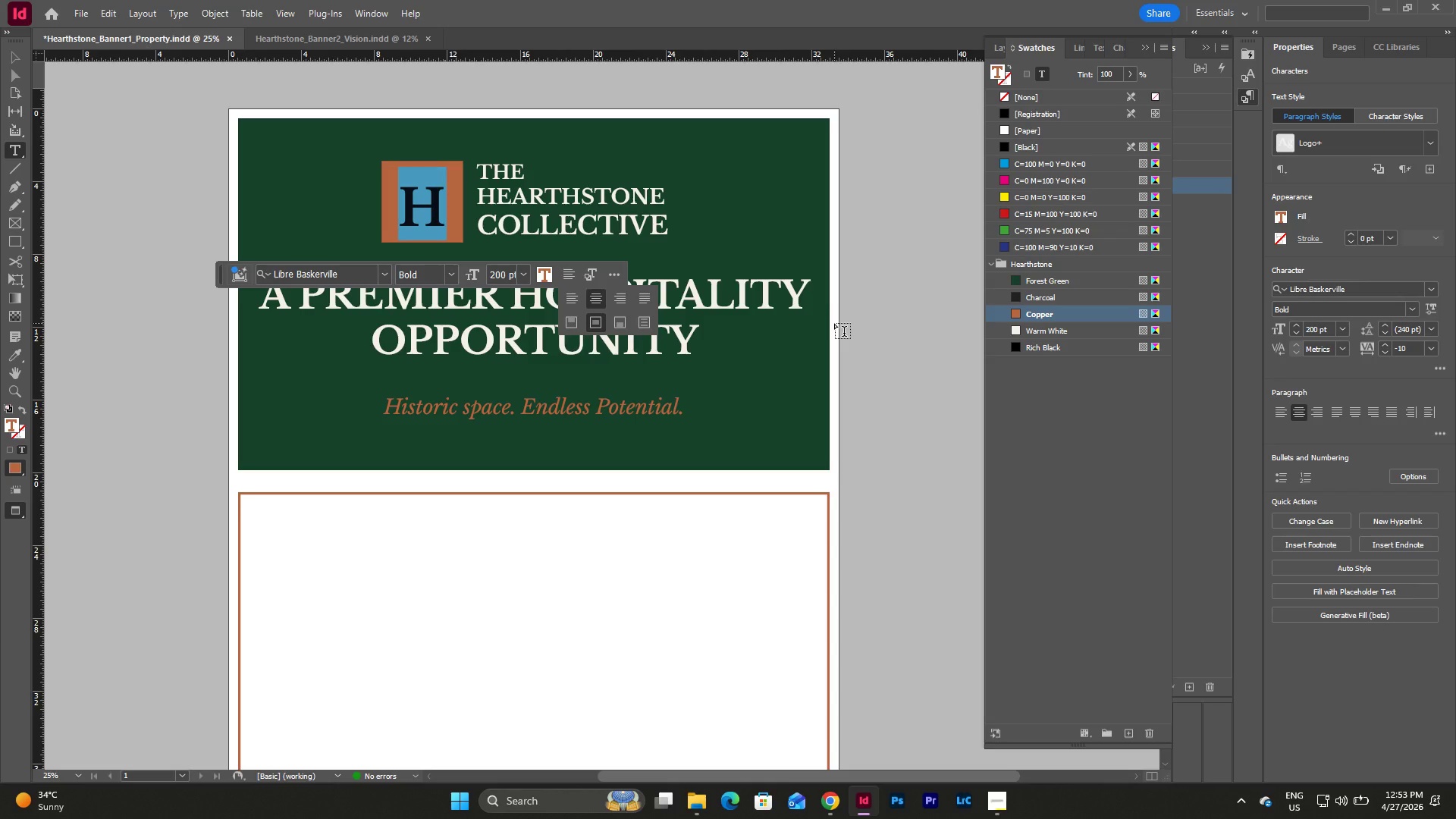 
key(V)
 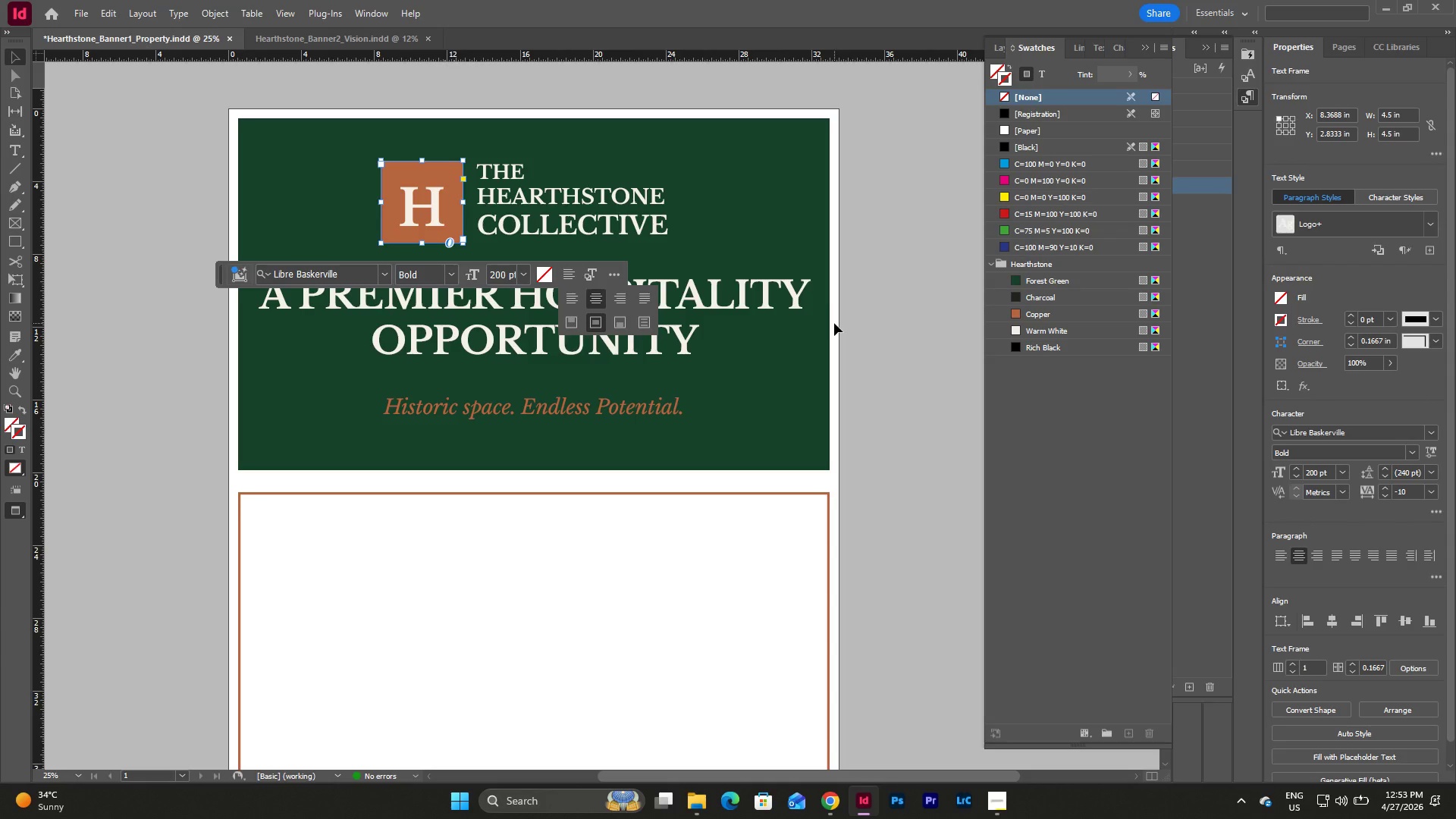 
left_click([834, 323])
 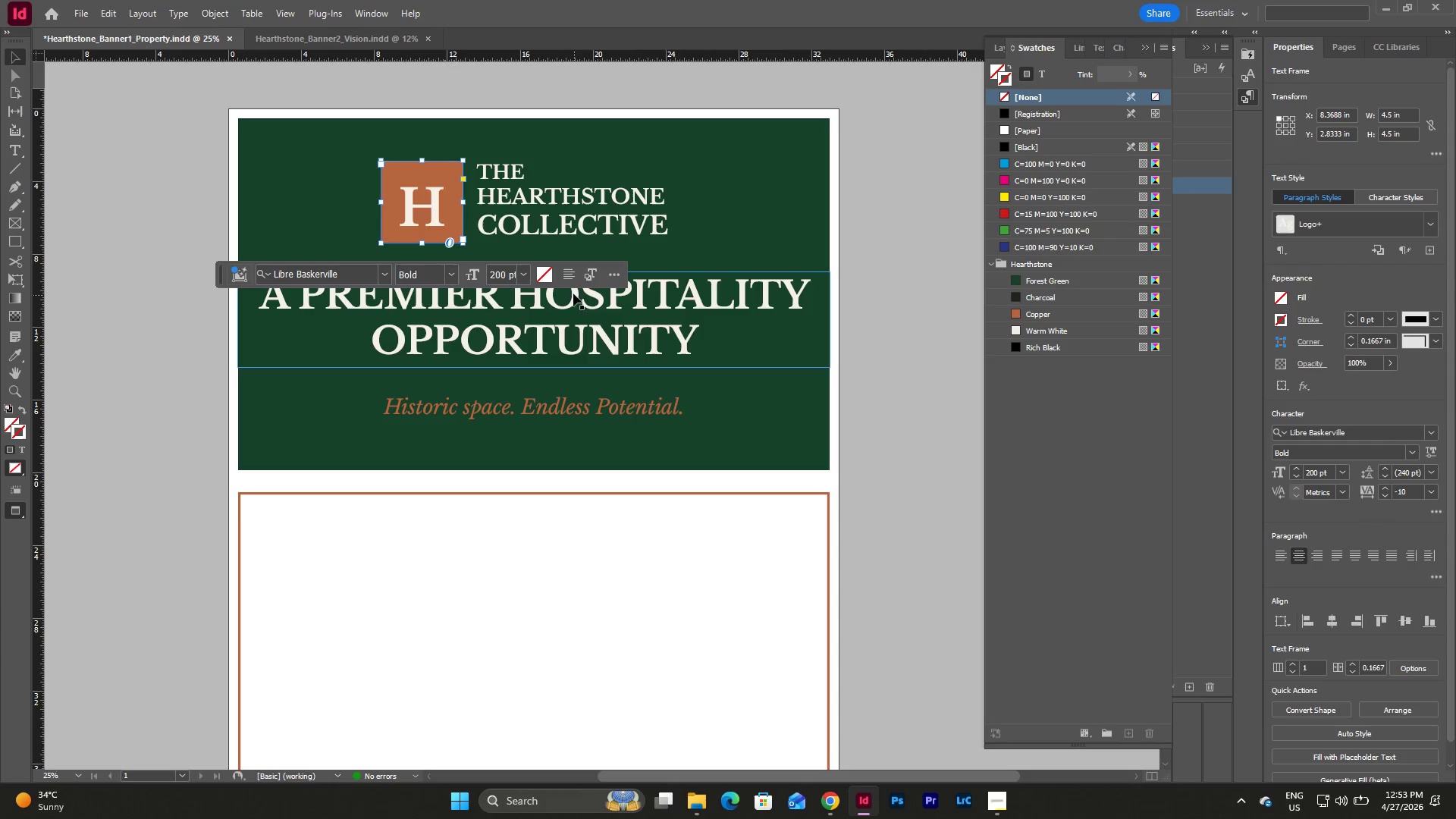 
left_click([563, 277])
 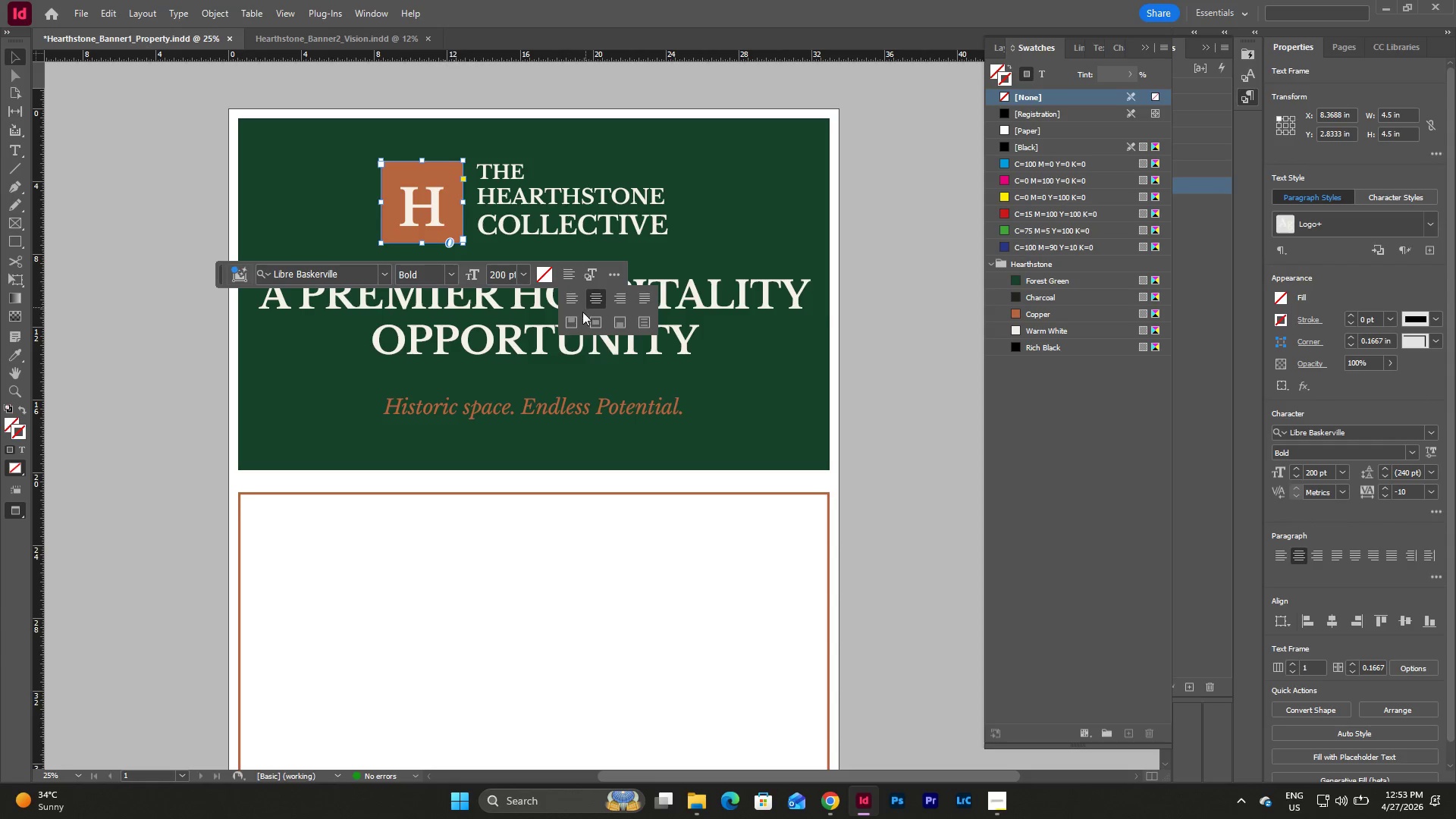 
left_click([572, 319])
 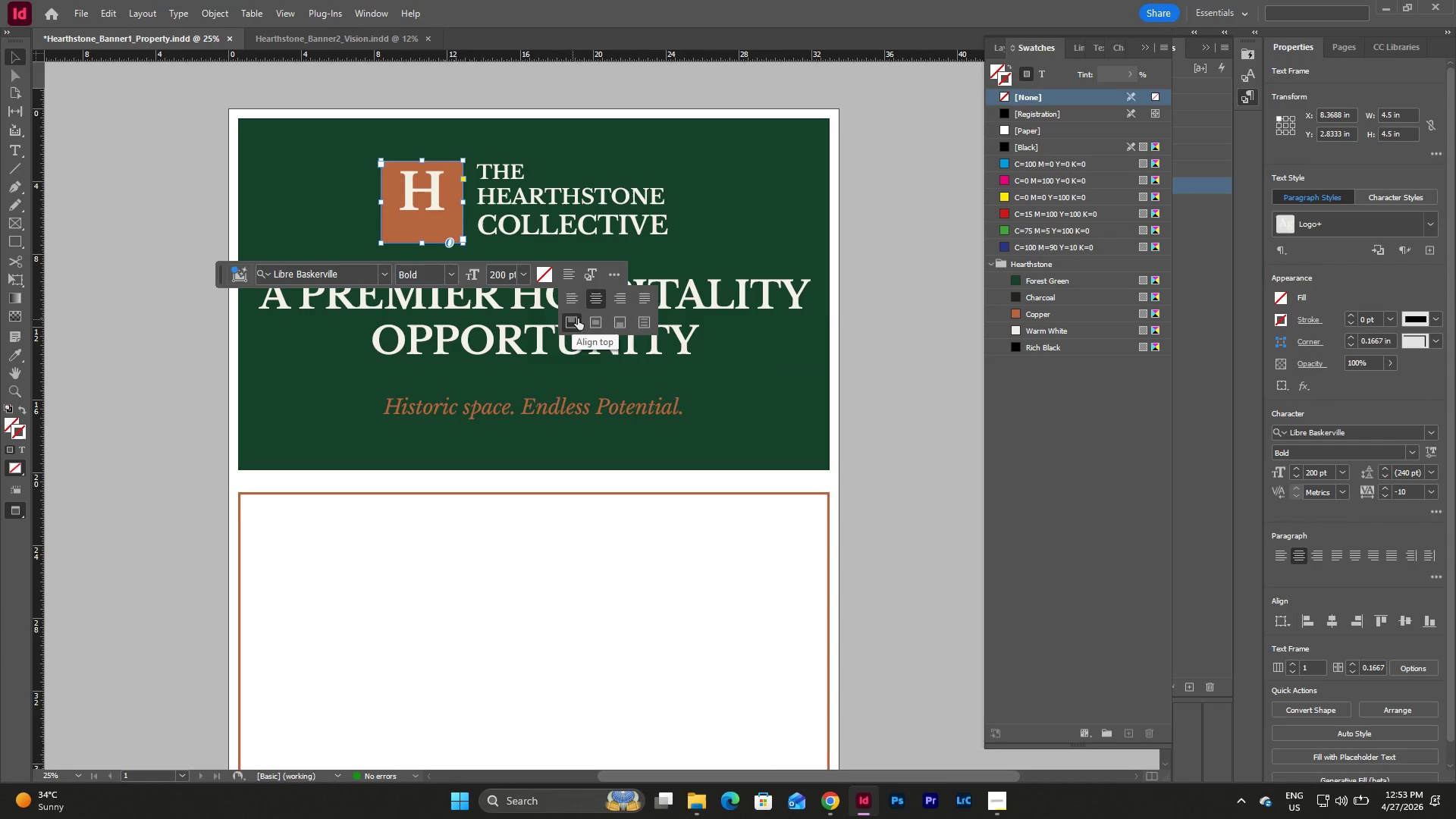 
left_click([588, 318])
 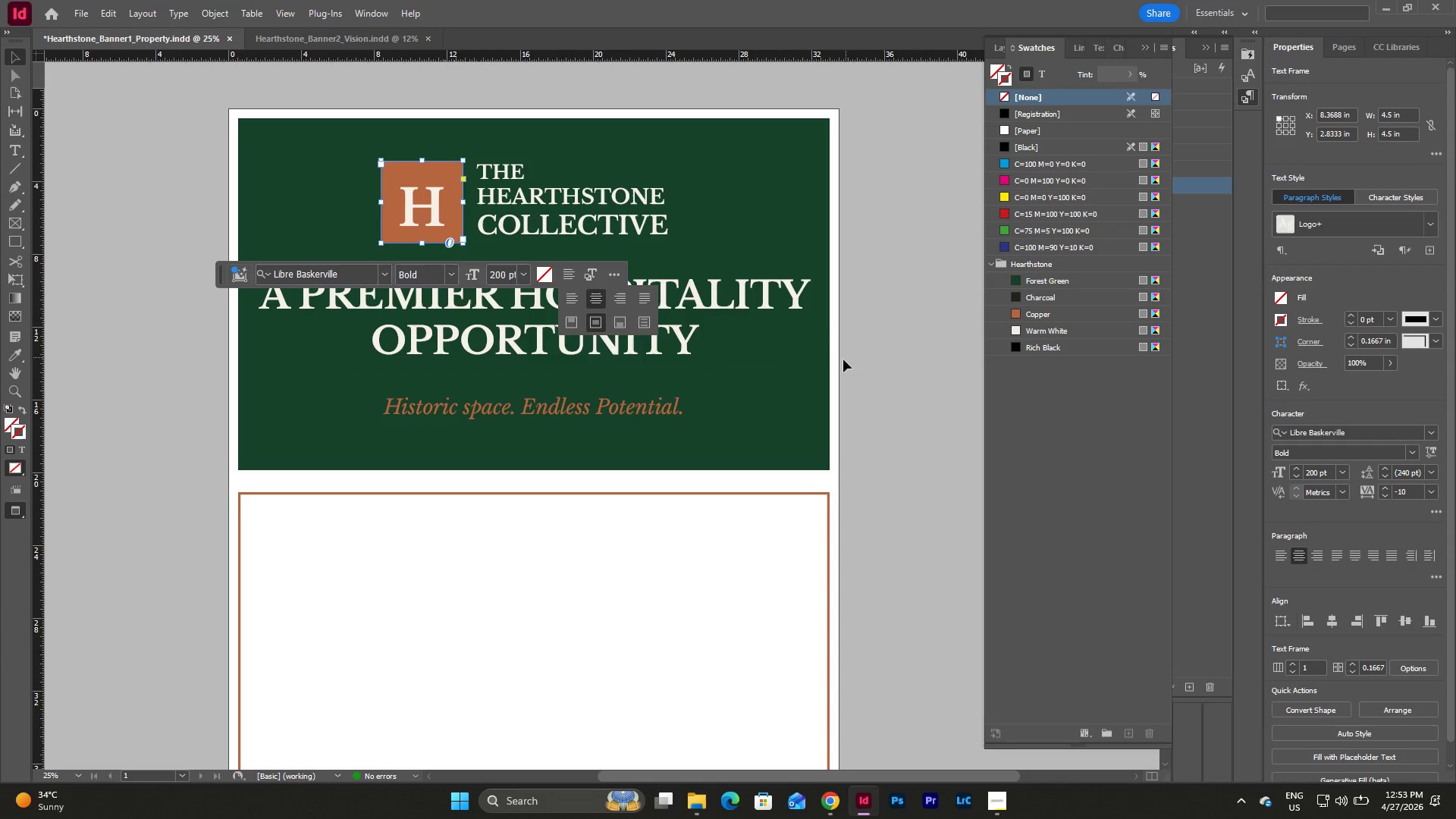 
key(Escape)
 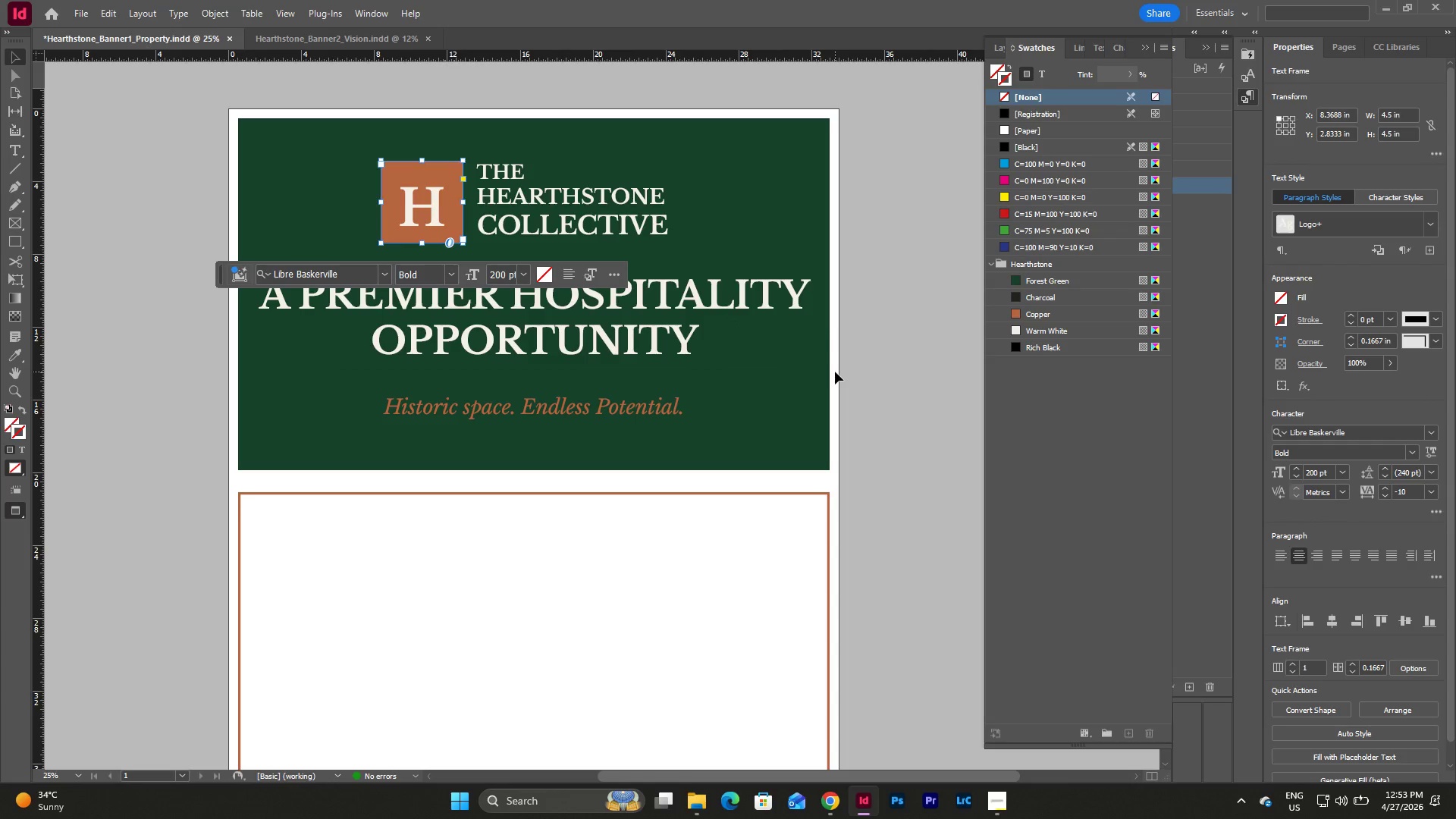 
left_click([835, 372])
 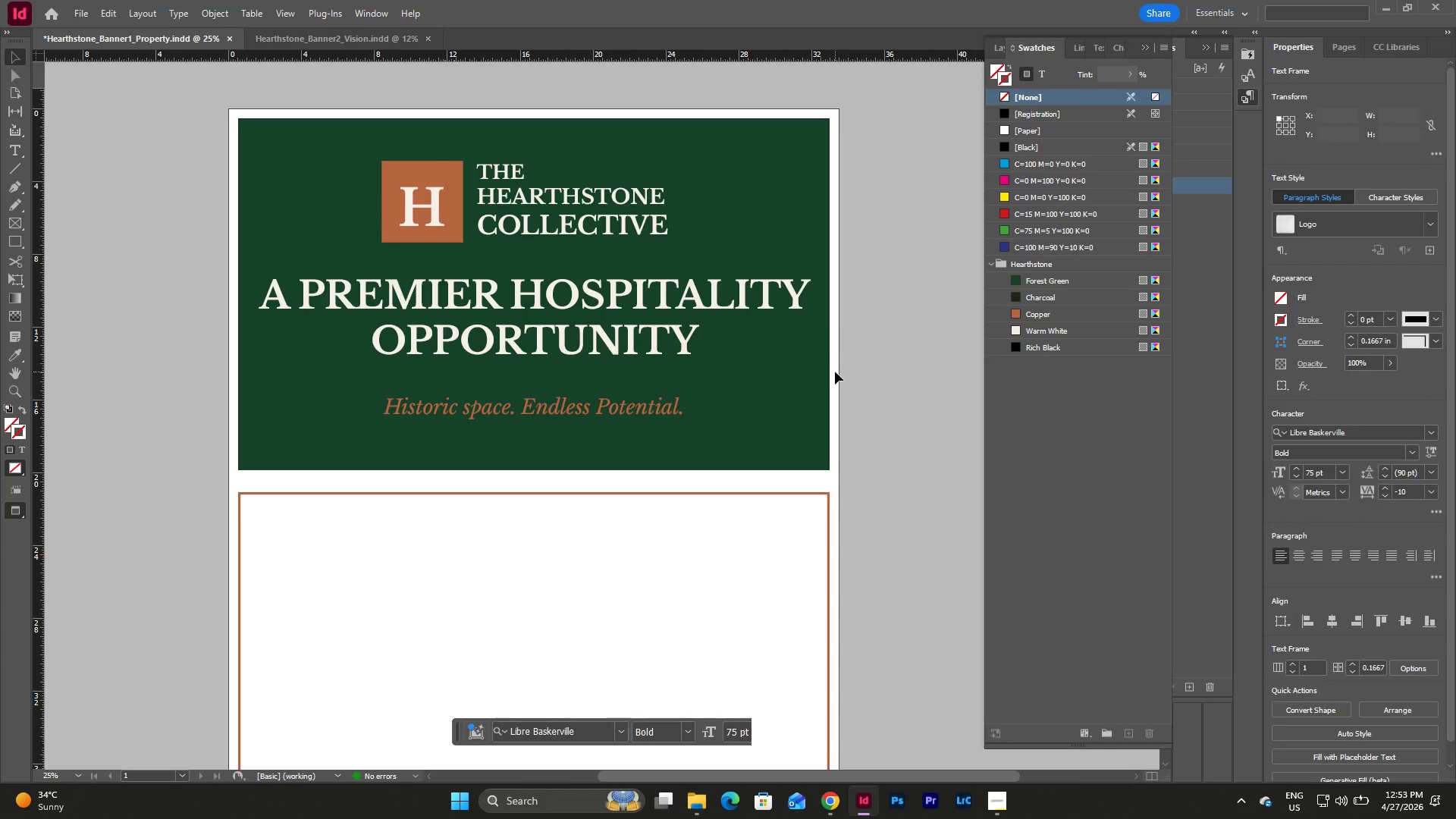 
key(Escape)
 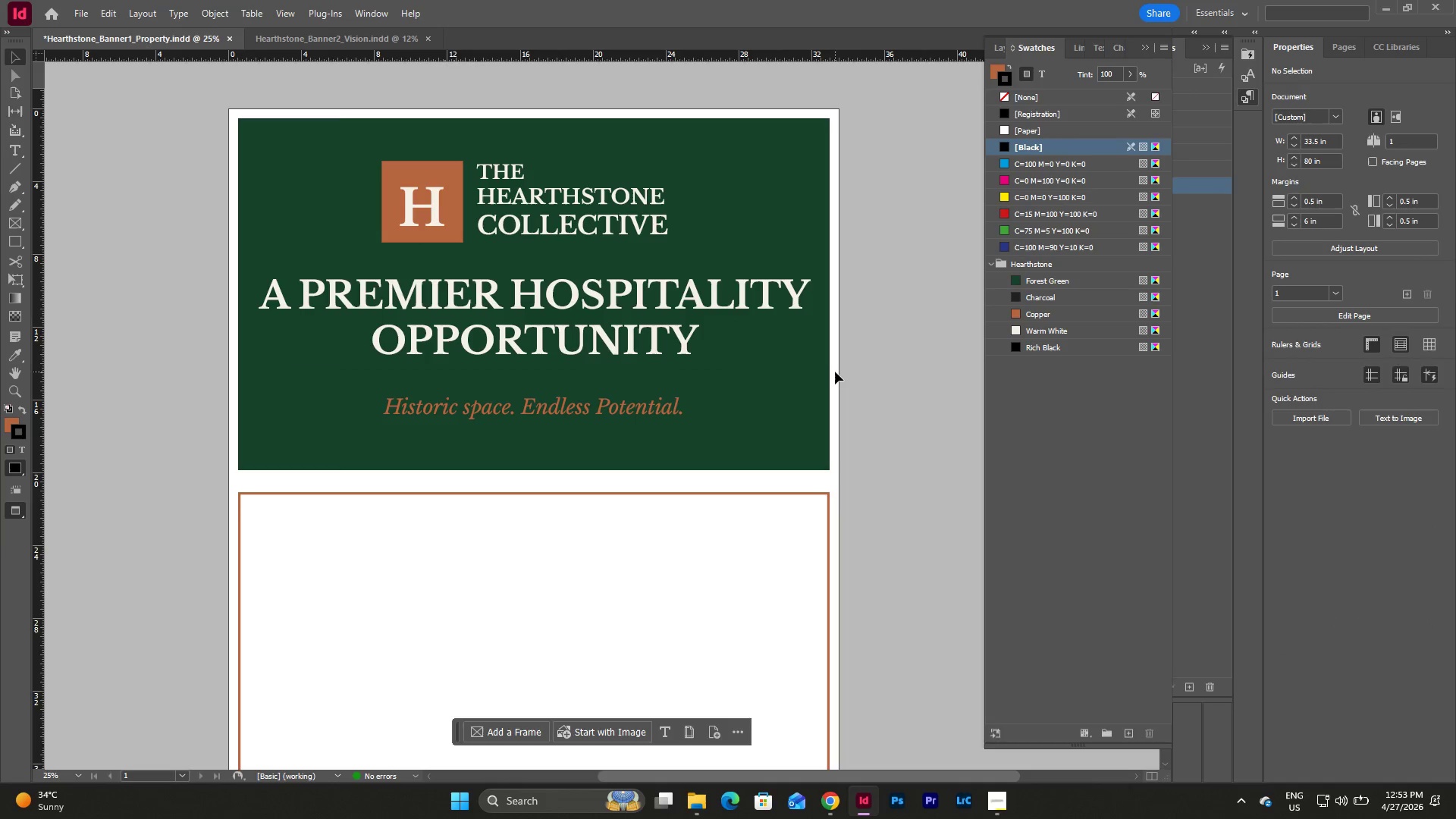 
left_click([835, 372])
 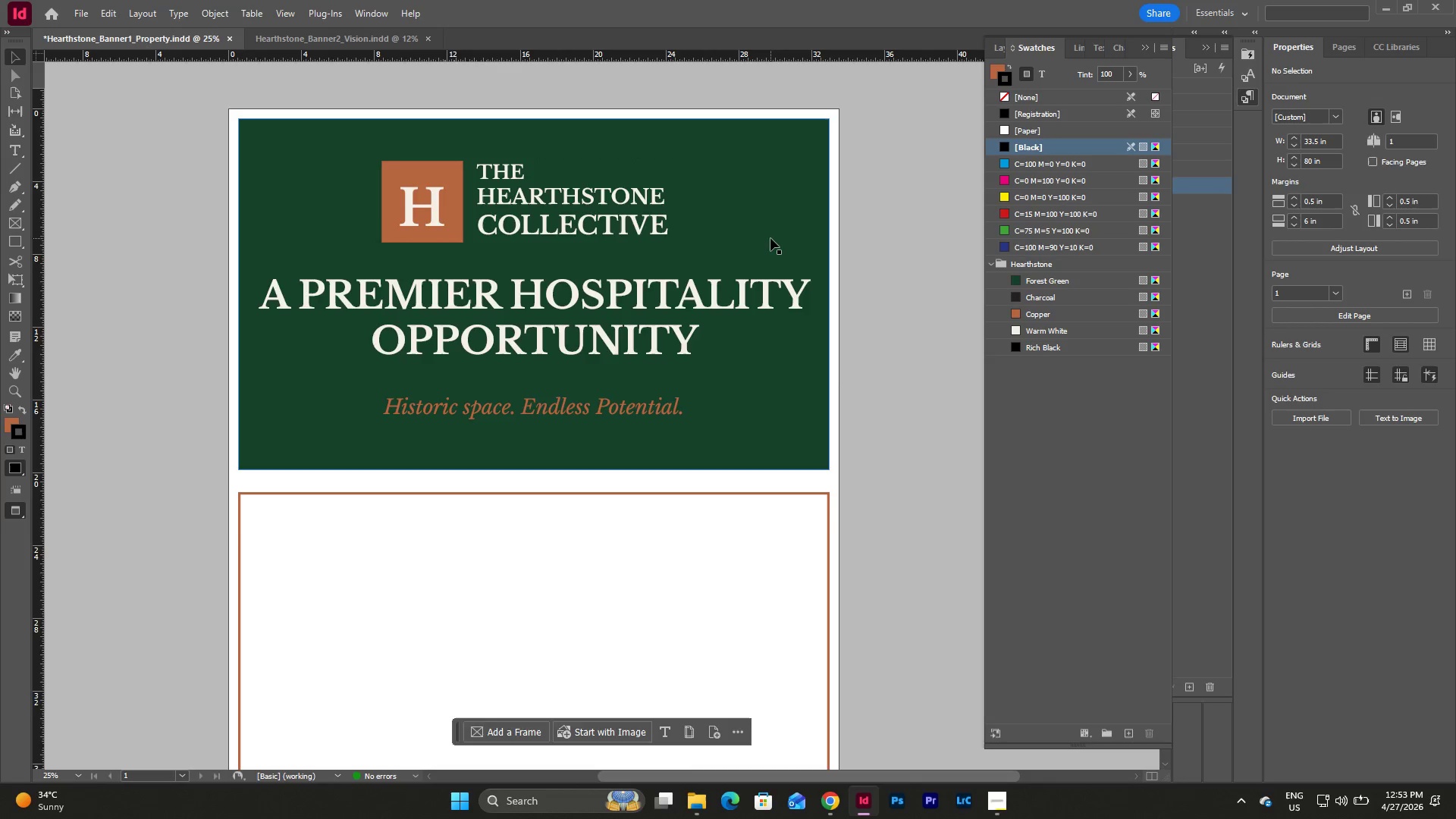 
scroll: coordinate [770, 238], scroll_direction: up, amount: 2.0
 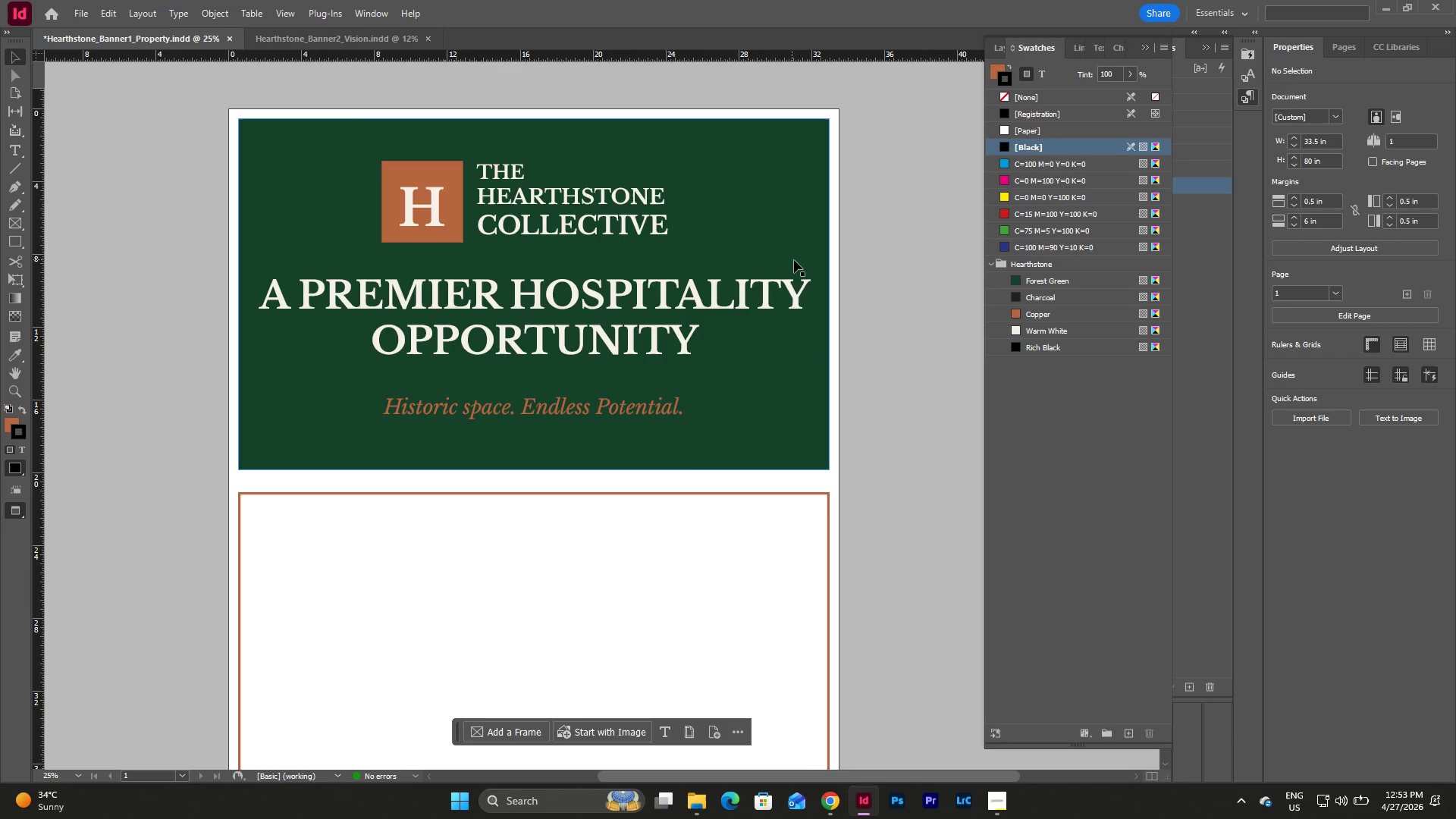 
scroll: coordinate [795, 262], scroll_direction: down, amount: 4.0
 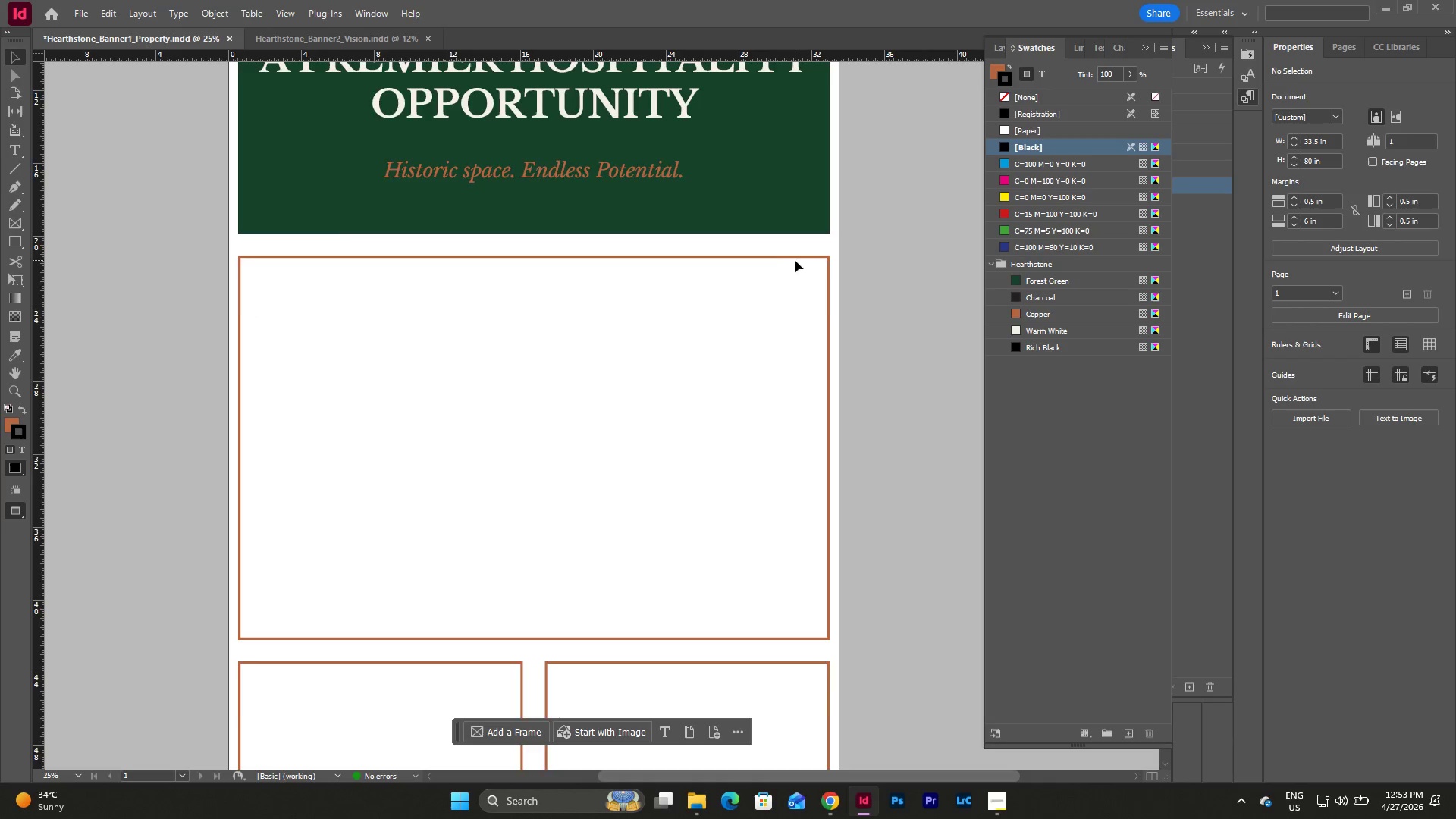 
scroll: coordinate [795, 259], scroll_direction: up, amount: 4.0
 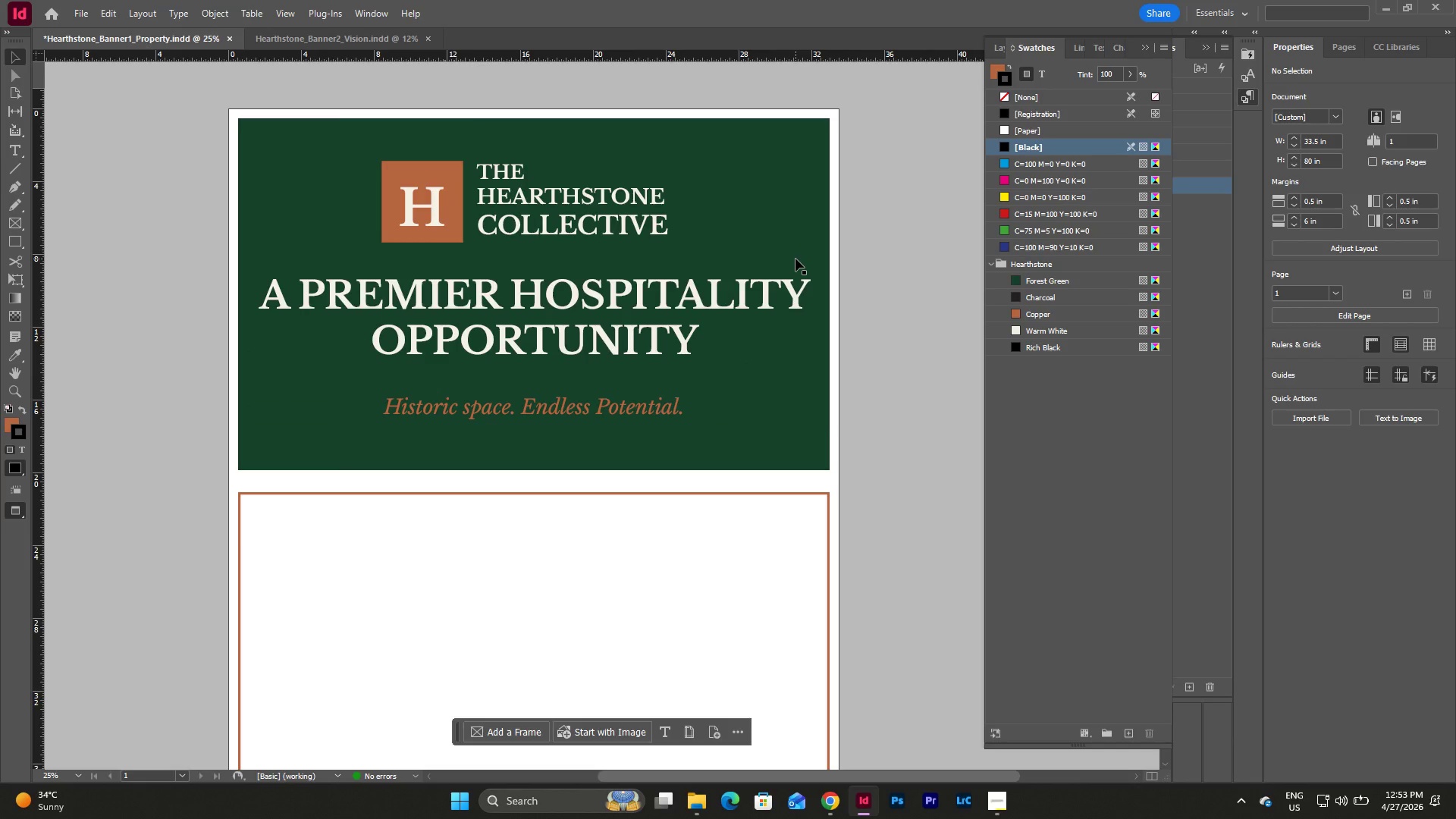 
scroll: coordinate [799, 260], scroll_direction: down, amount: 6.0
 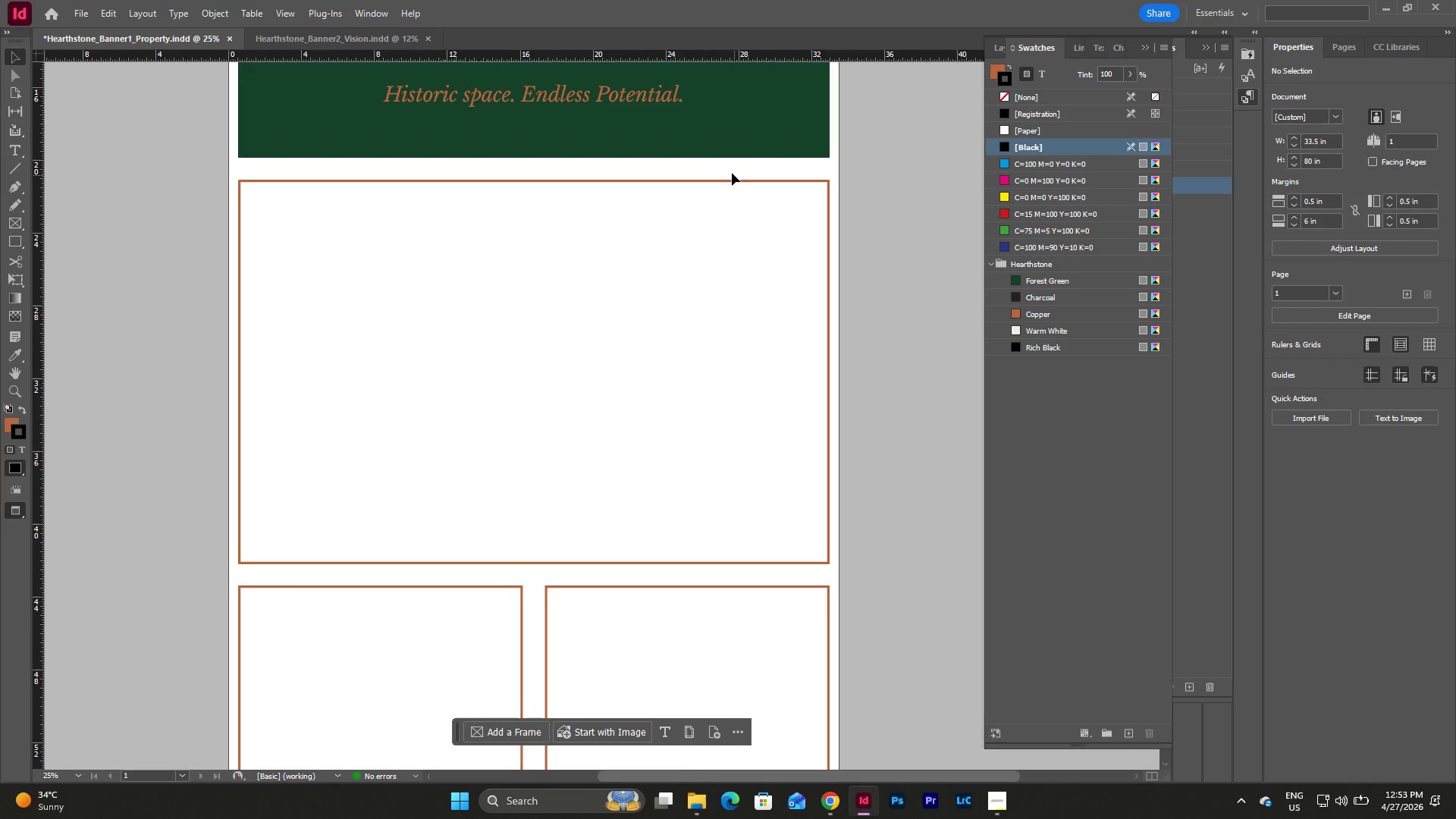 
left_click_drag(start_coordinate=[729, 173], to_coordinate=[863, 357])
 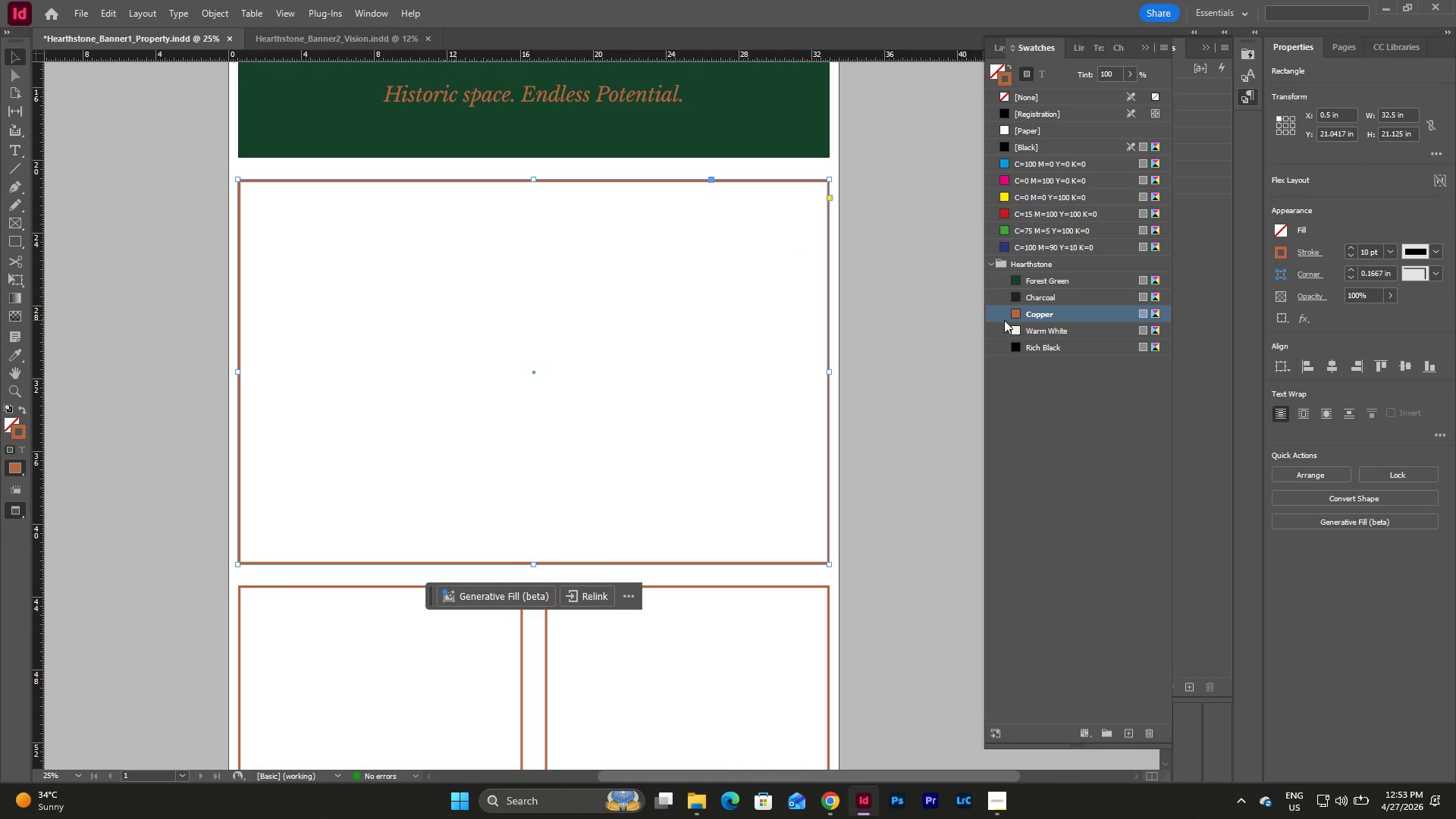 
left_click([1037, 297])
 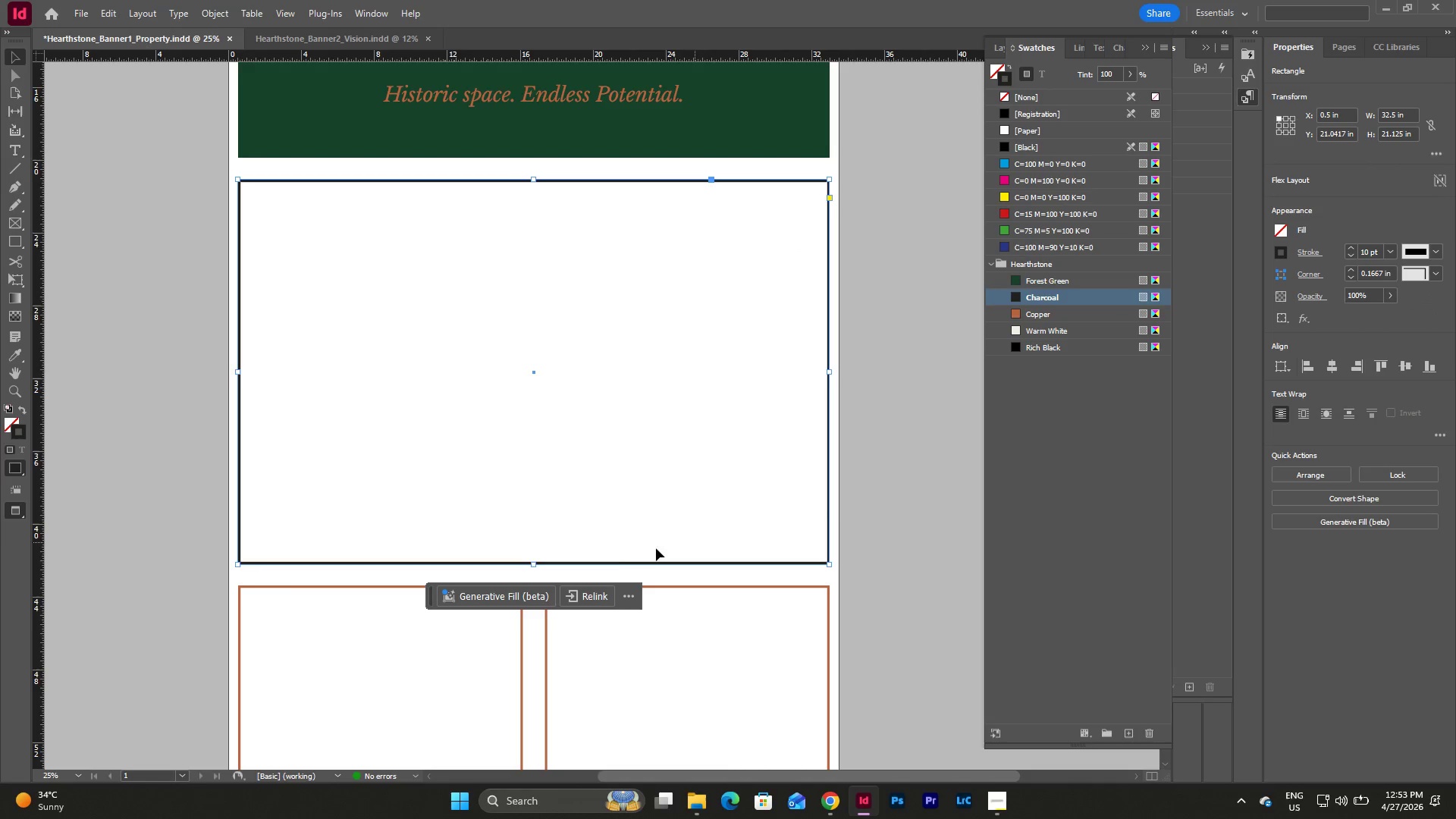 
scroll: coordinate [637, 468], scroll_direction: down, amount: 3.0
 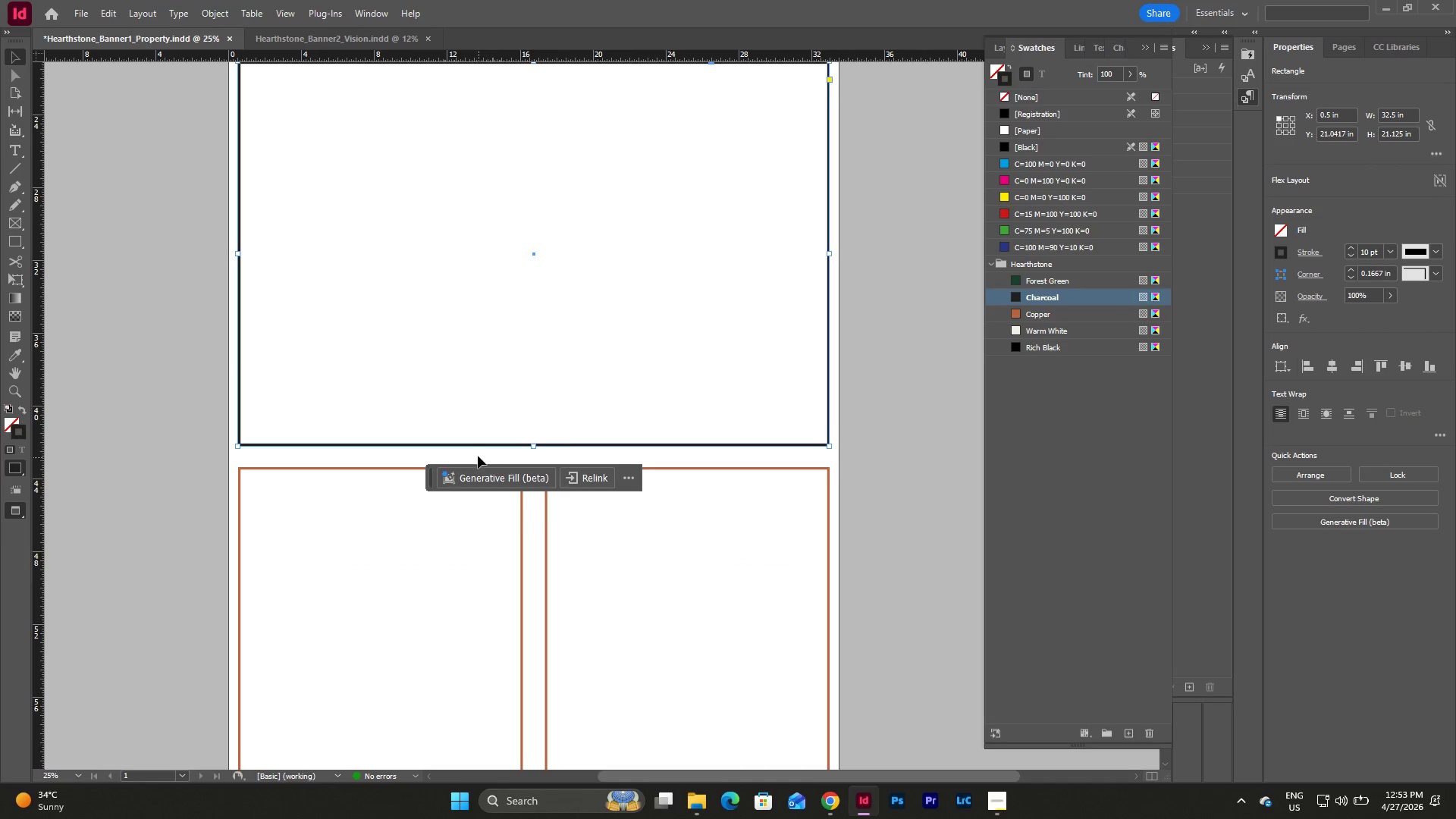 
left_click_drag(start_coordinate=[477, 453], to_coordinate=[649, 579])
 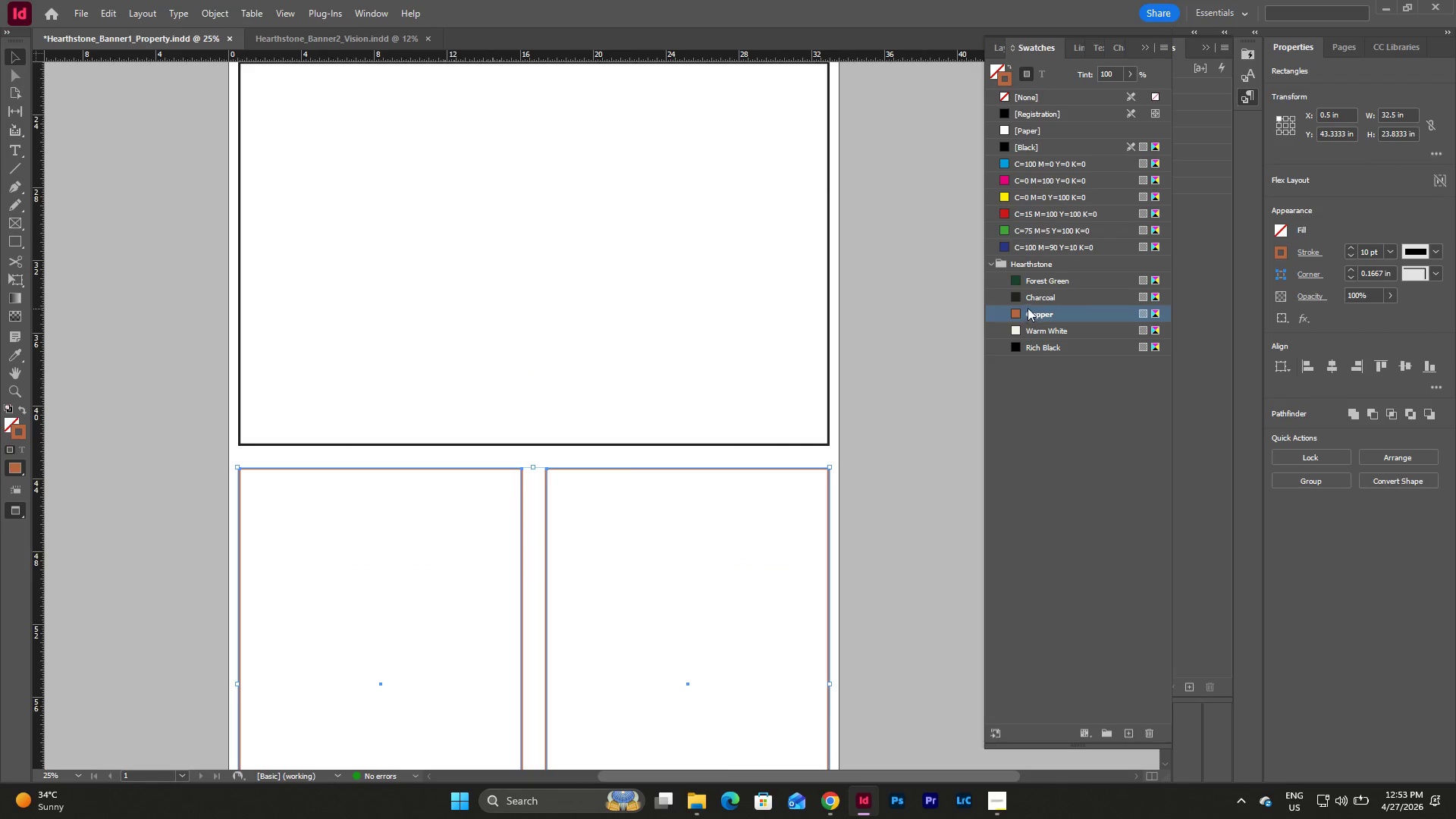 
left_click([1029, 296])
 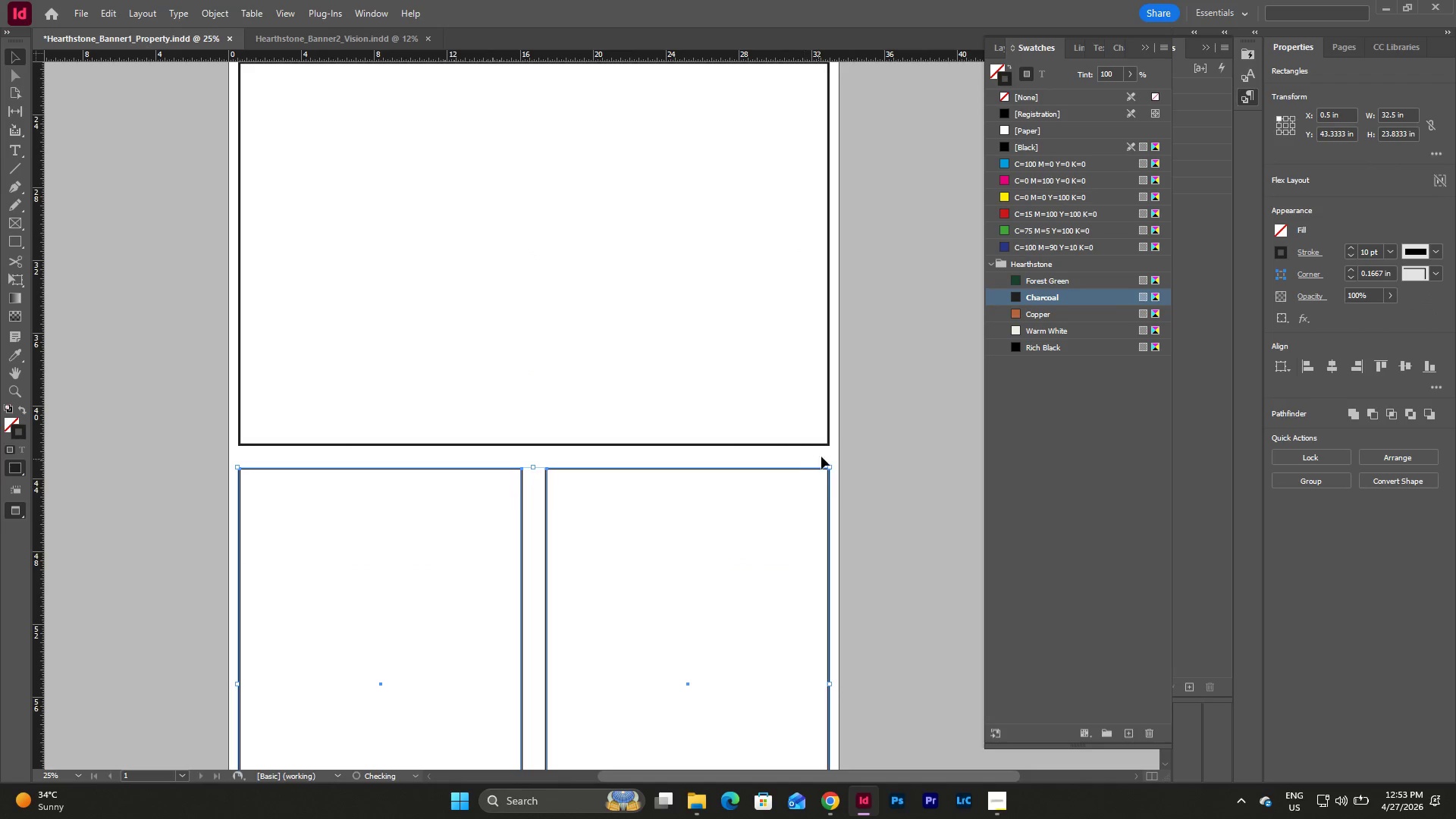 
left_click([823, 457])
 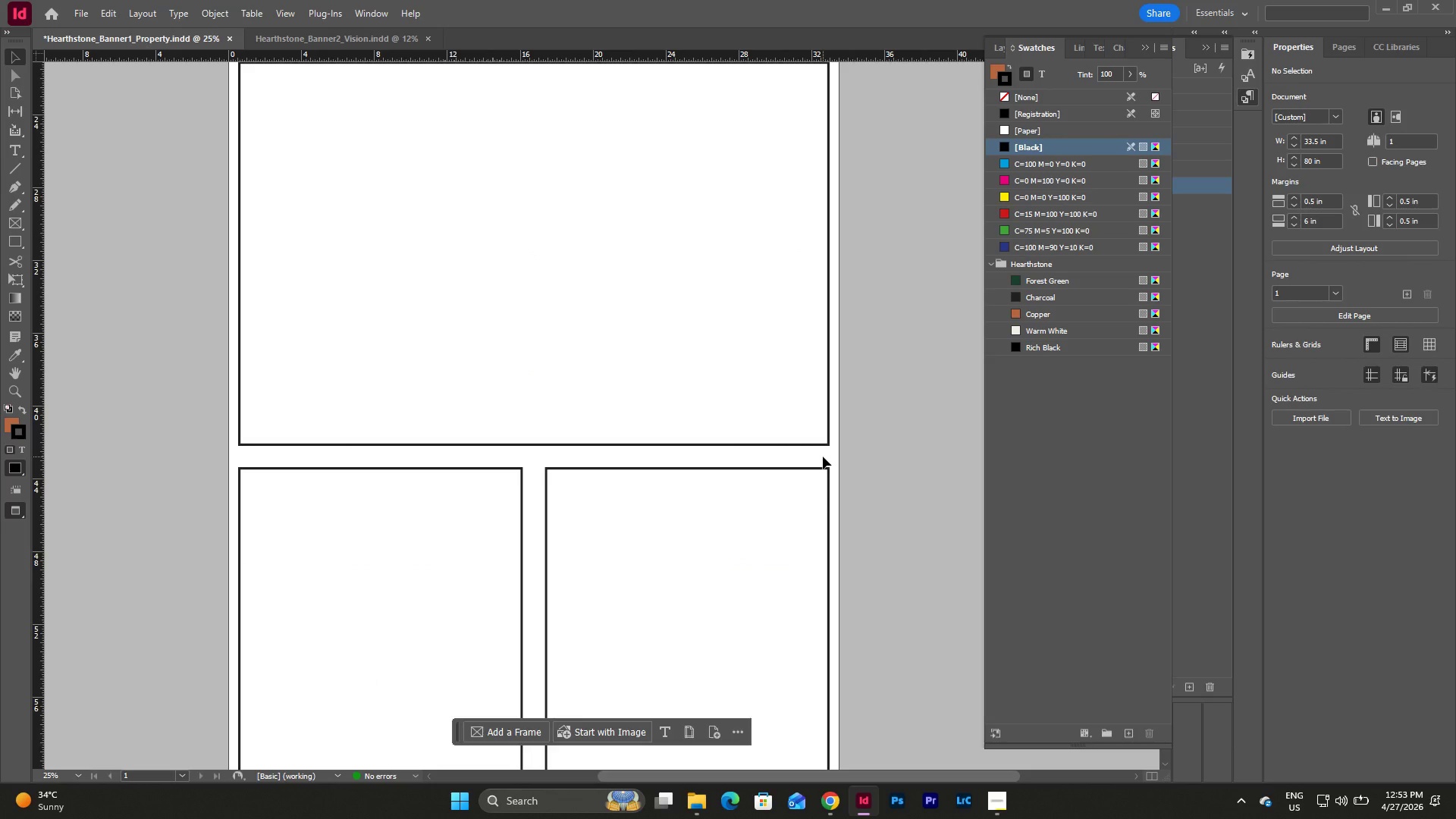 
scroll: coordinate [823, 457], scroll_direction: up, amount: 9.0
 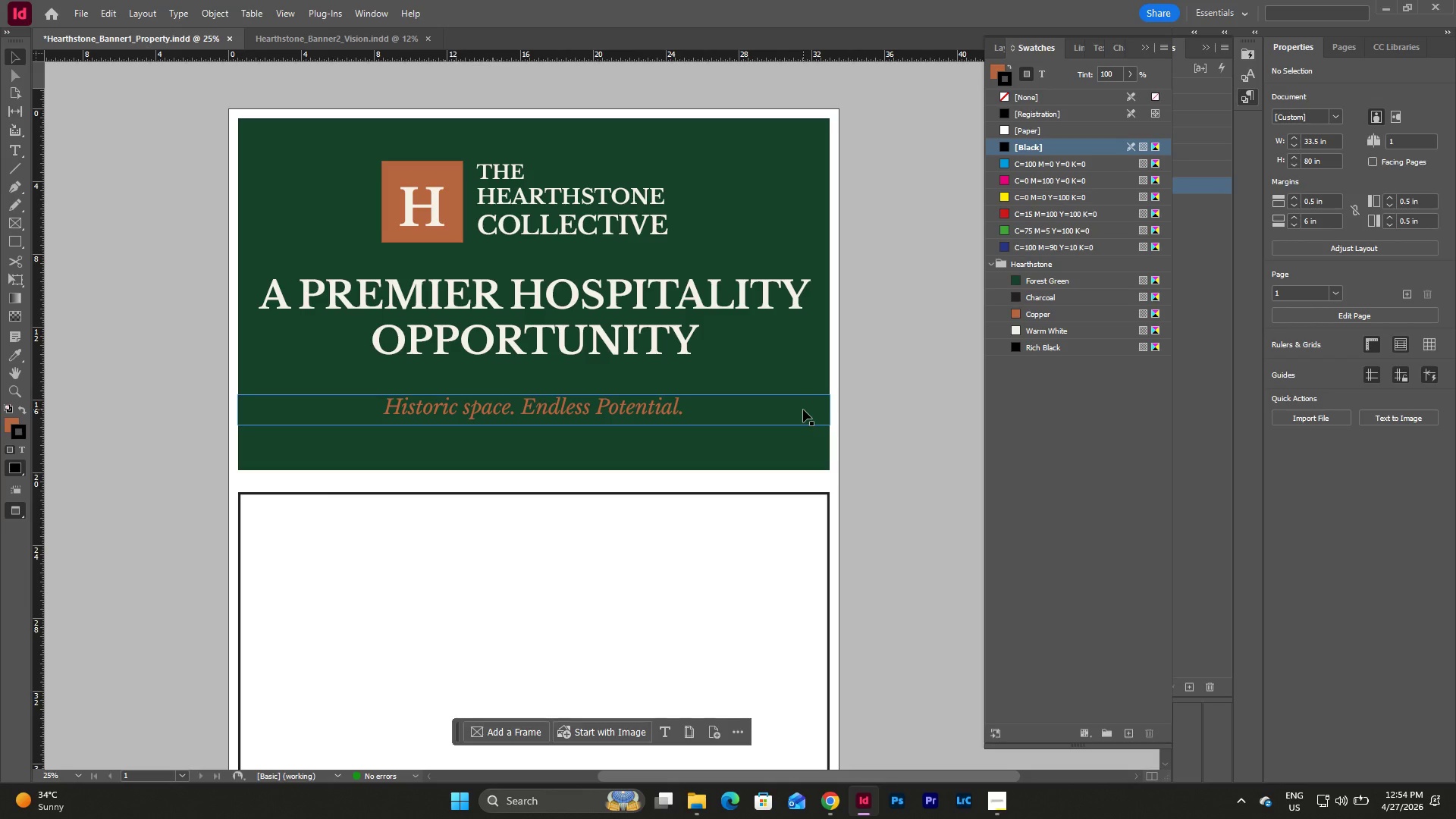 
wait(18.63)
 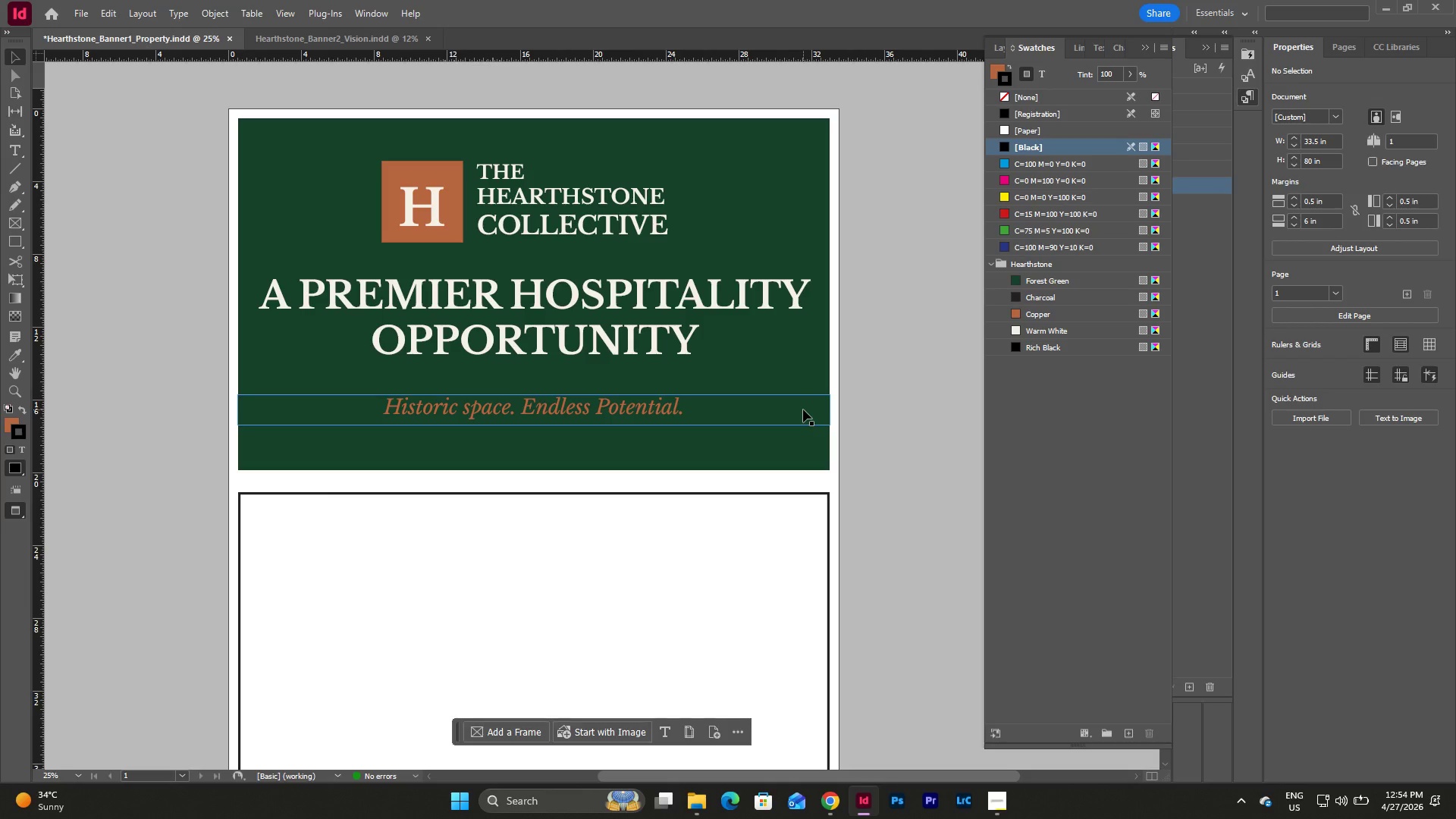 
left_click([823, 481])
 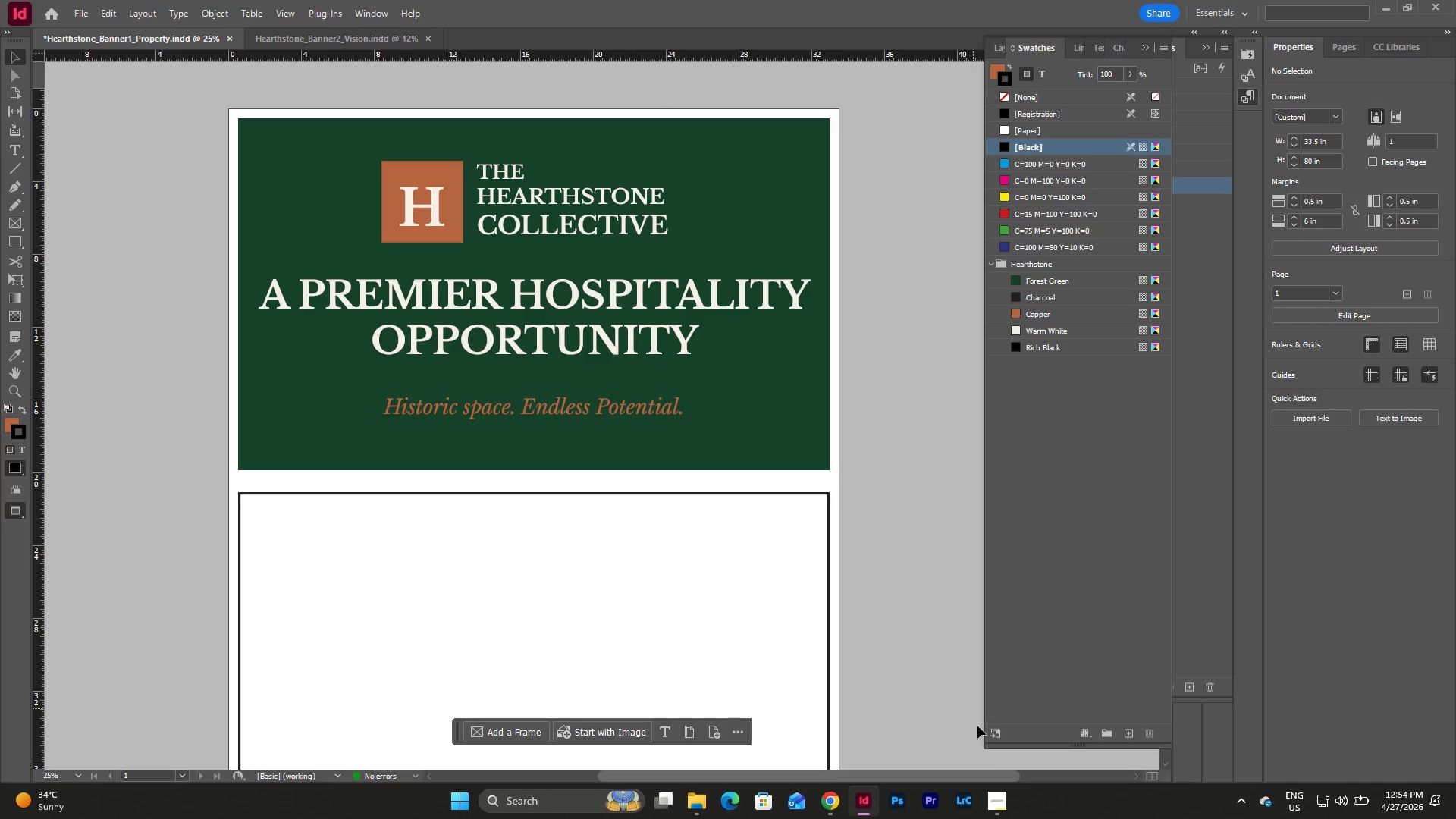 
left_click([1003, 811])